 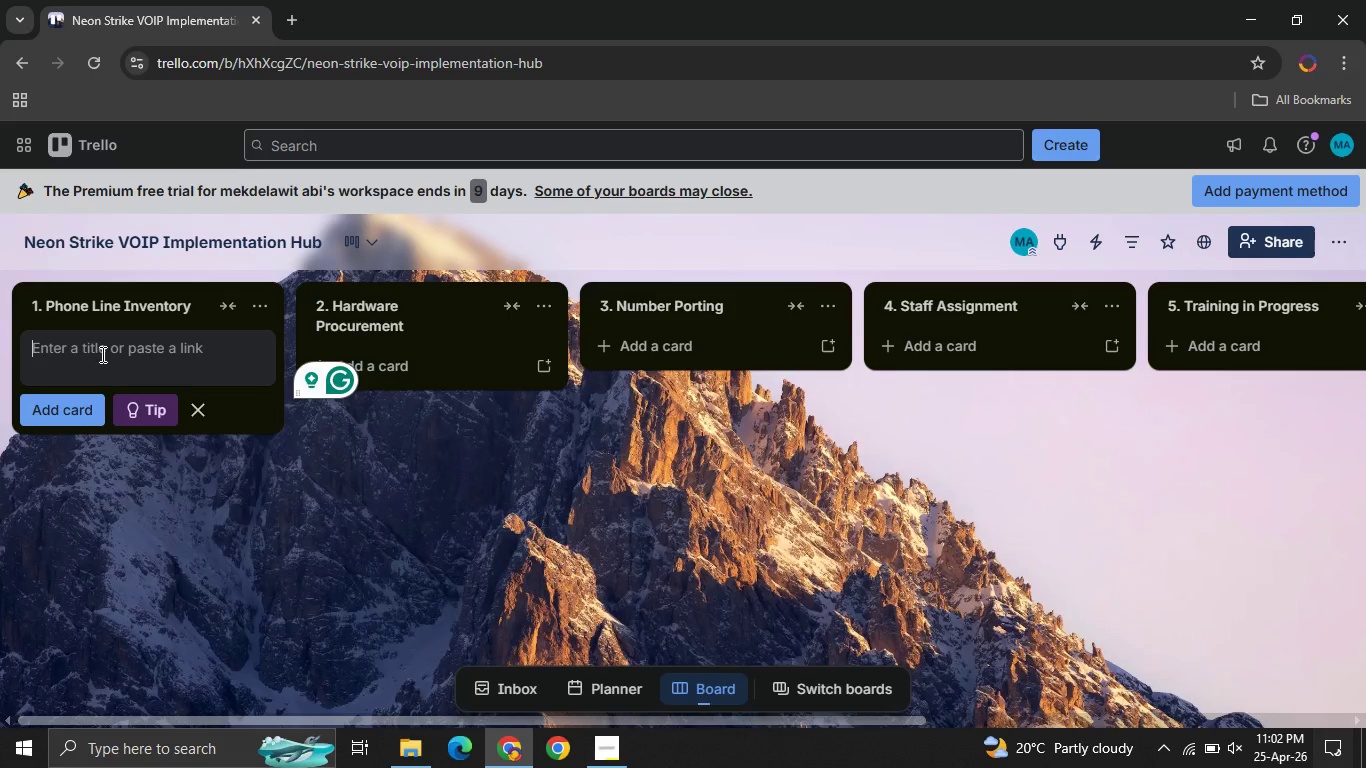 
type(Front d)
 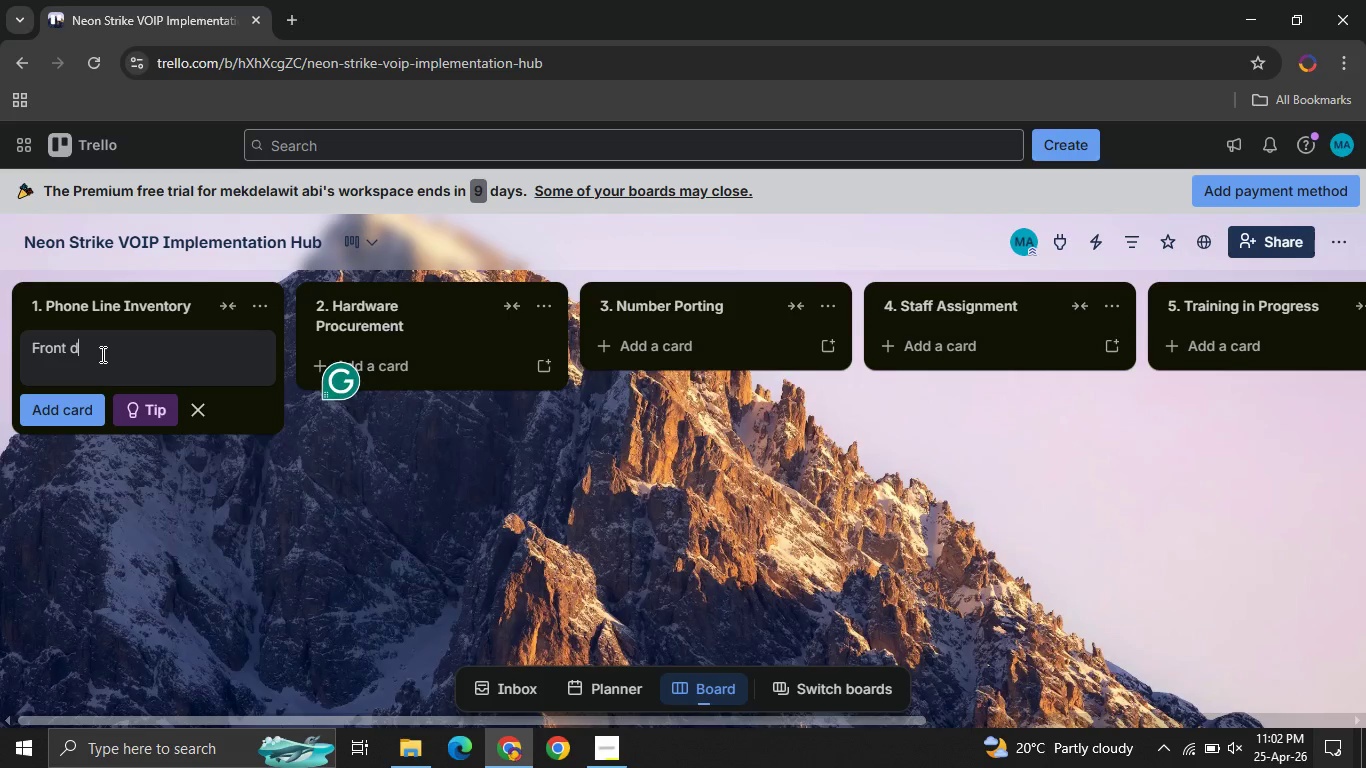 
hold_key(key=Backspace, duration=1.08)
 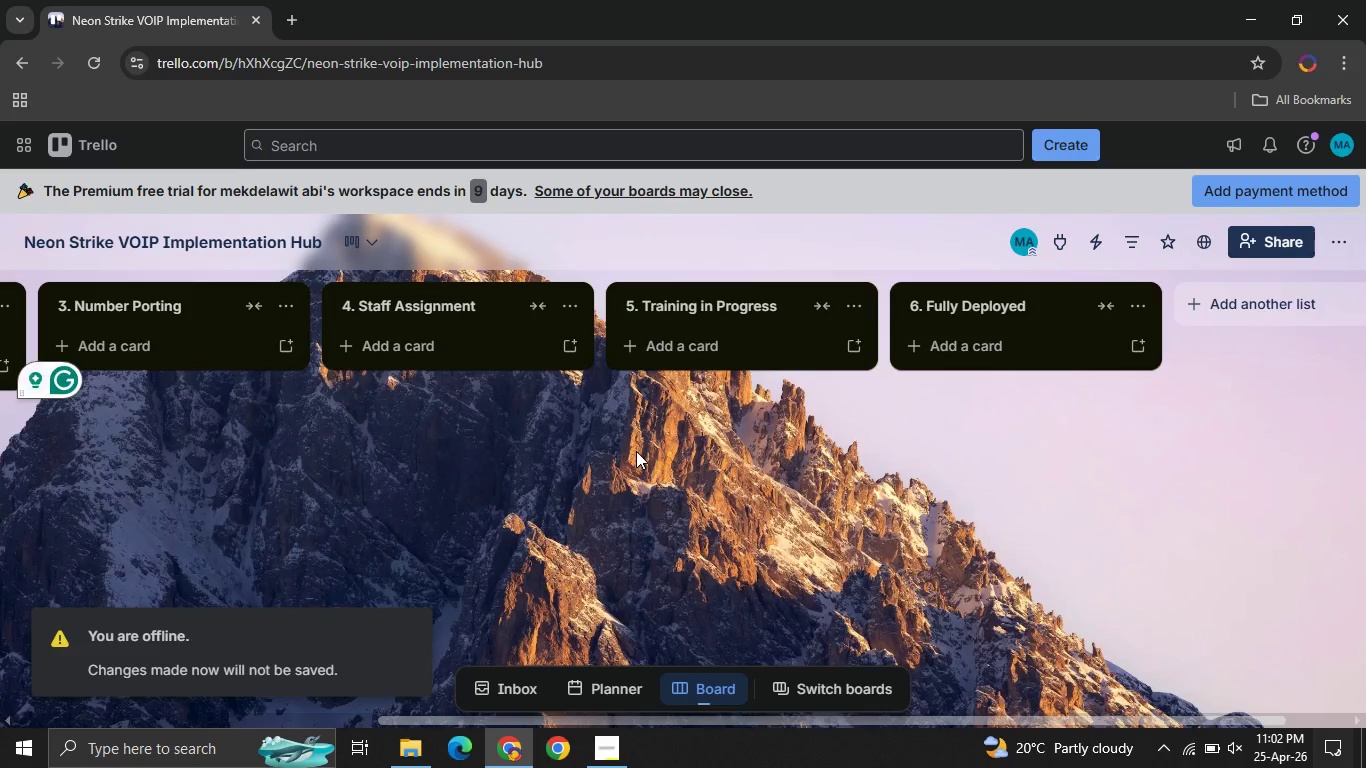 
left_click([454, 477])
 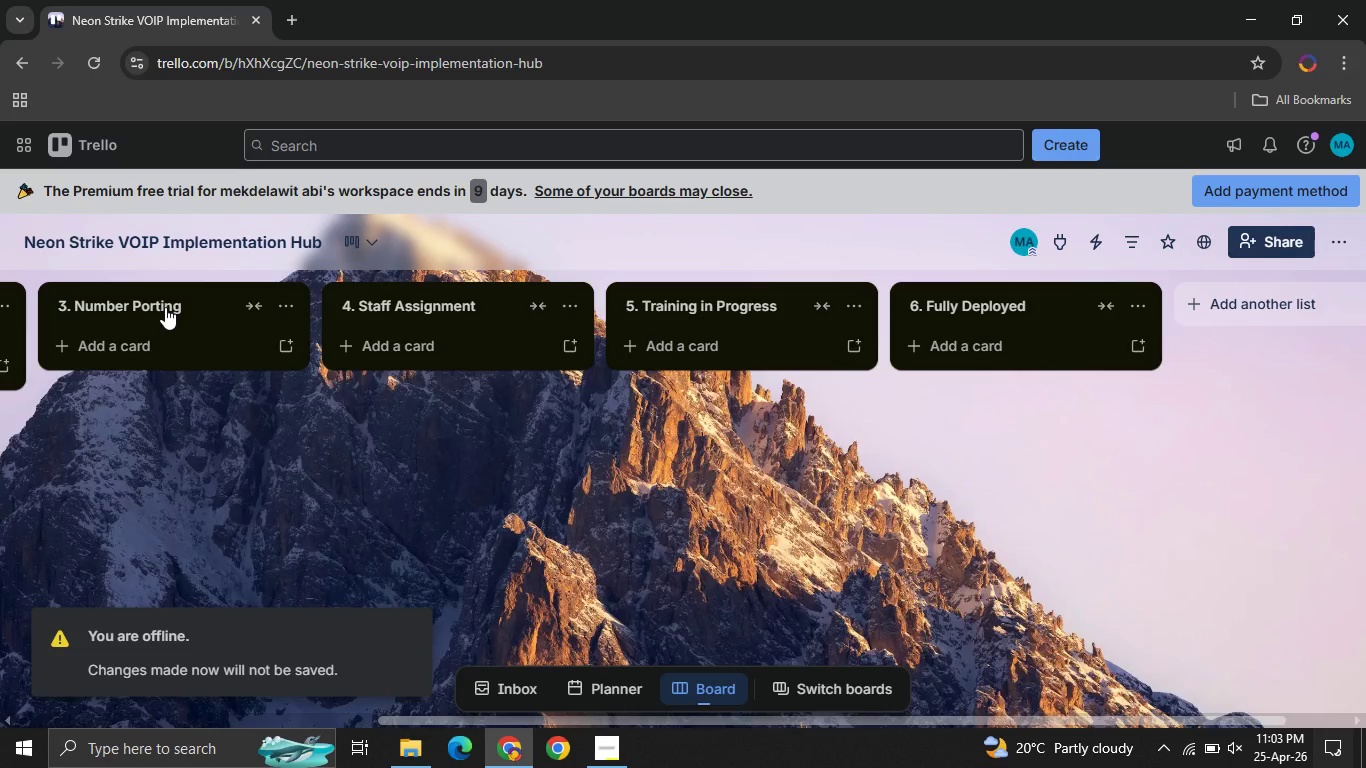 
wait(35.0)
 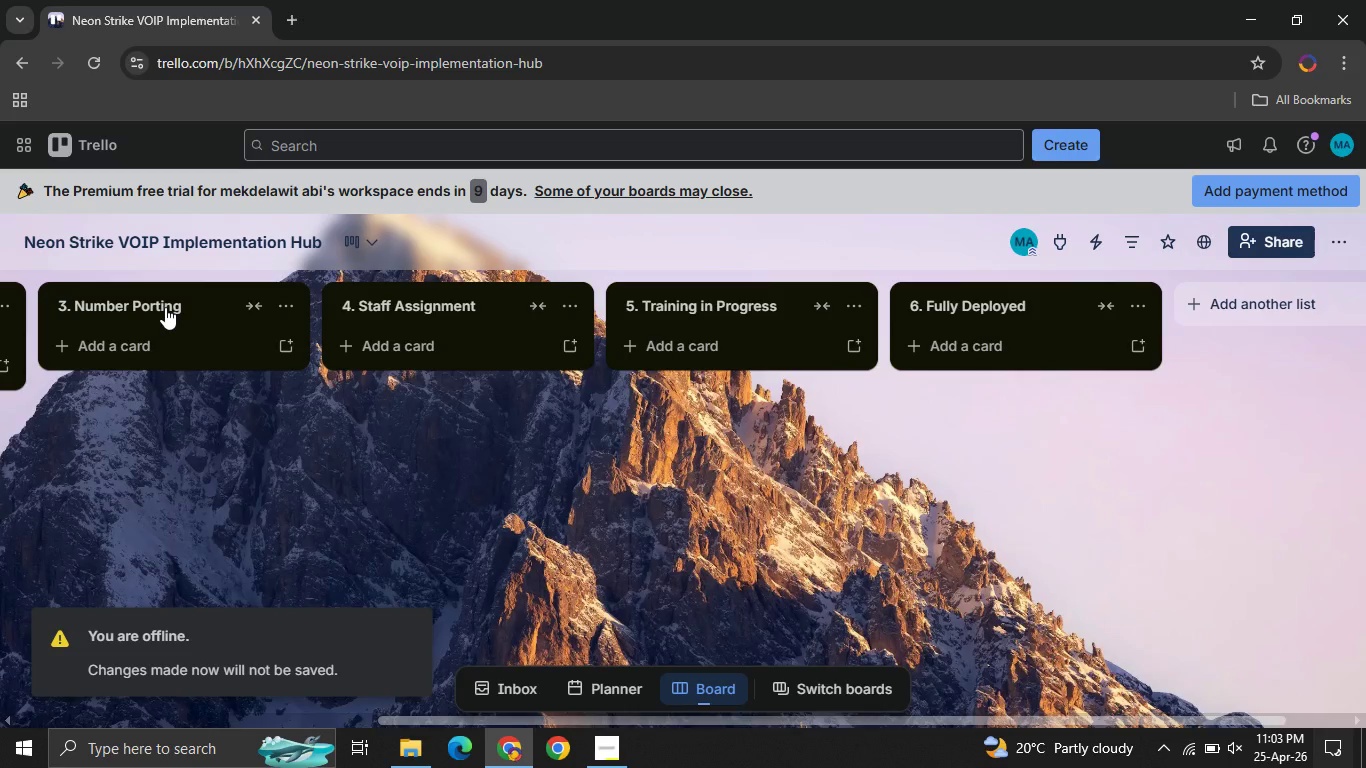 
left_click([91, 64])
 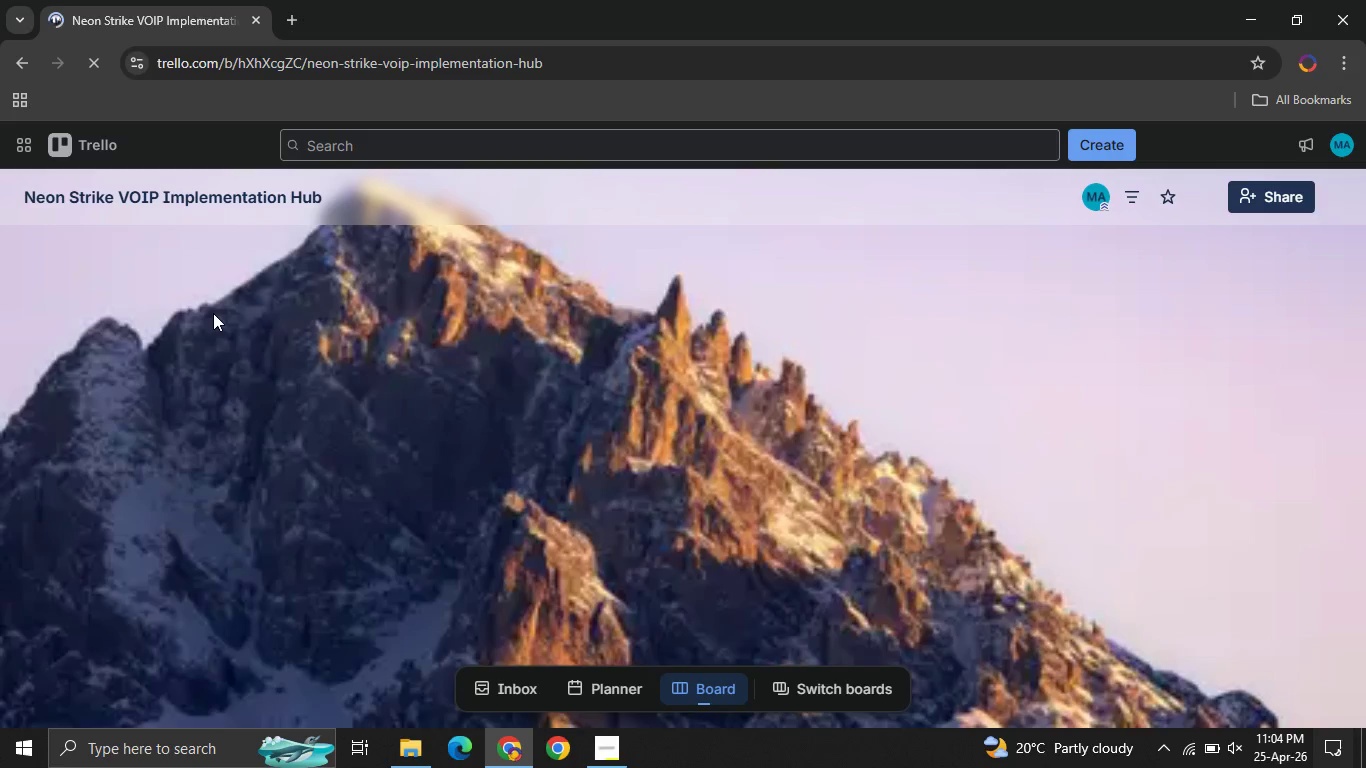 
wait(50.92)
 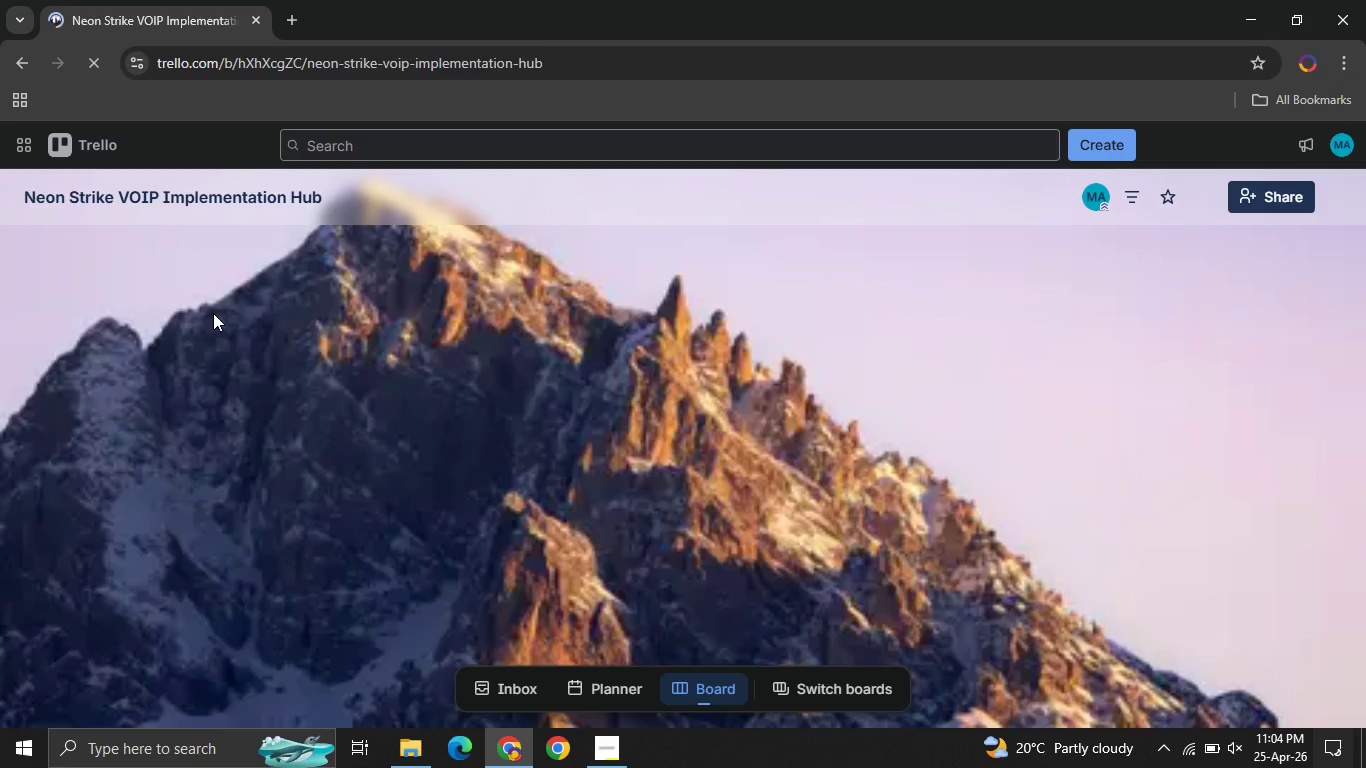 
left_click([1199, 762])
 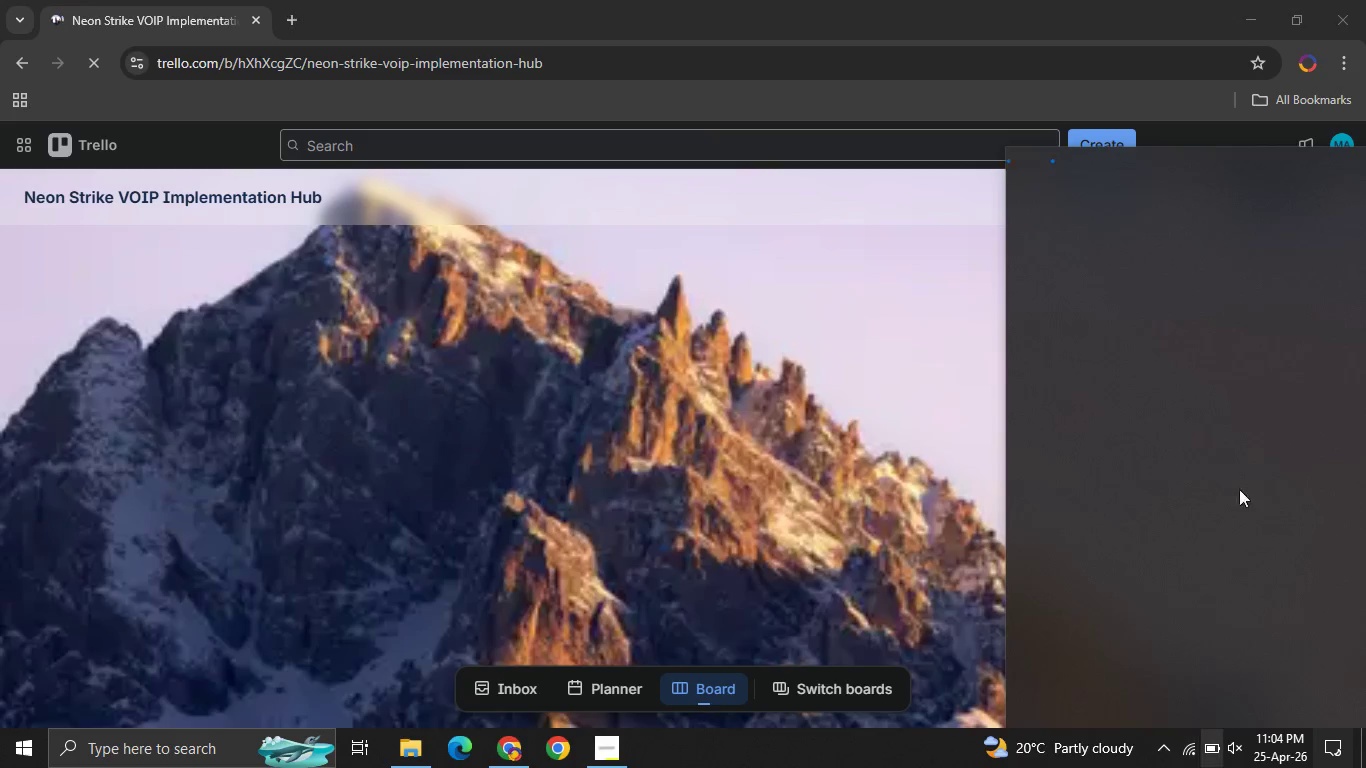 
mouse_move([1233, 254])
 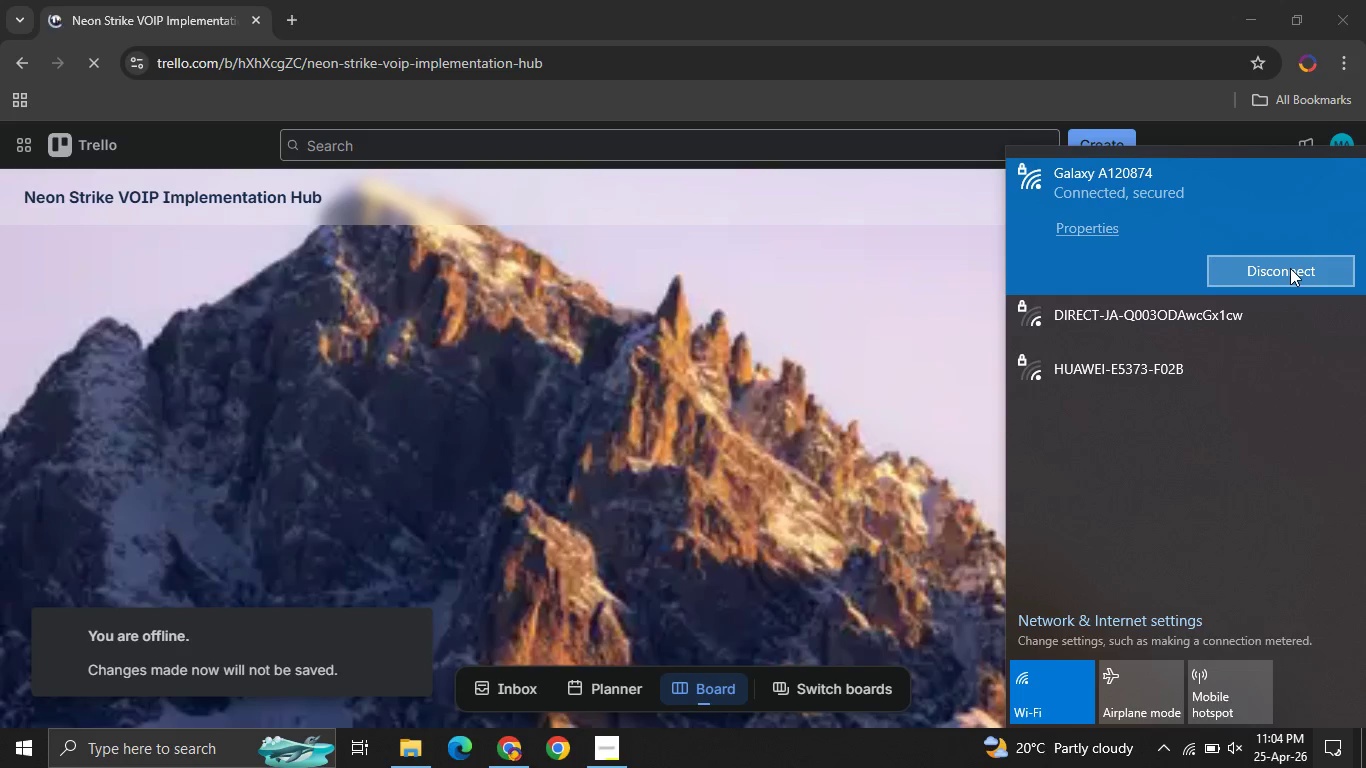 
left_click([1290, 268])
 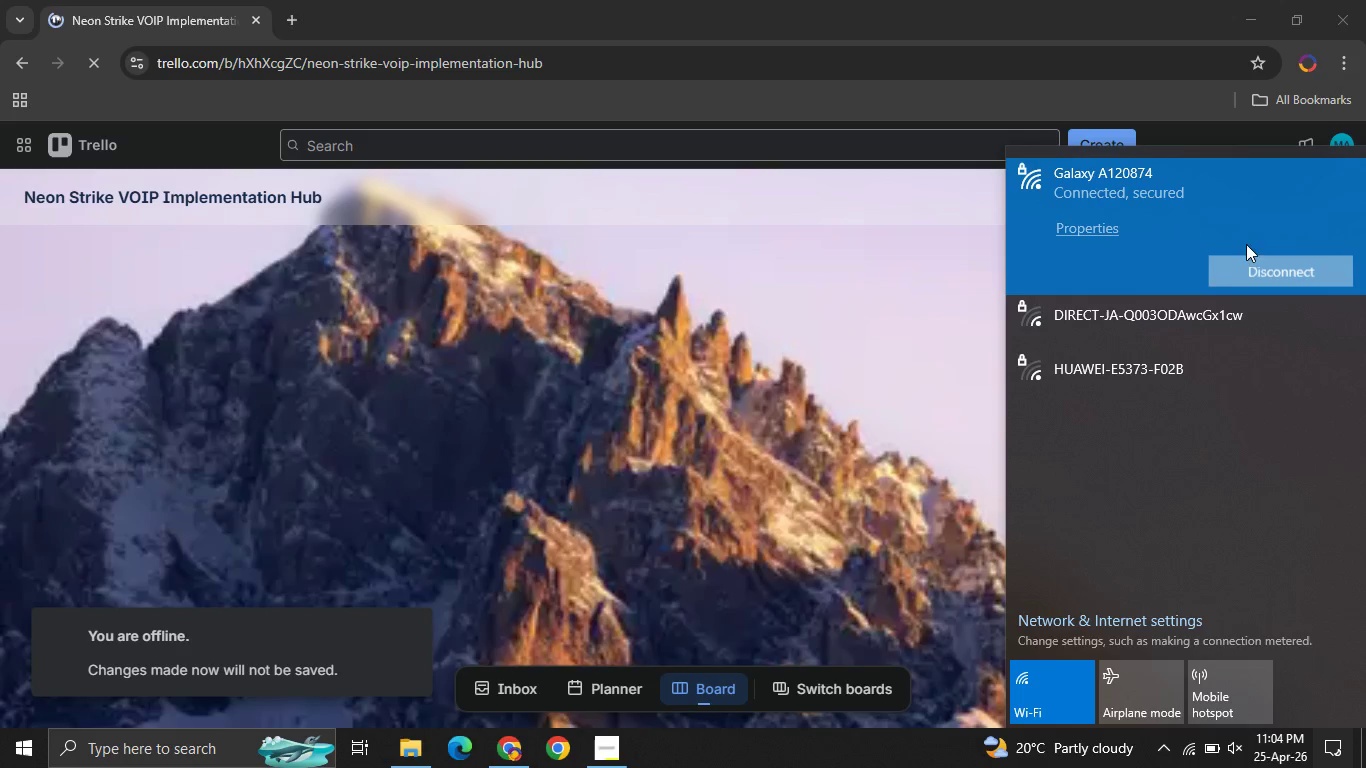 
mouse_move([1181, 226])
 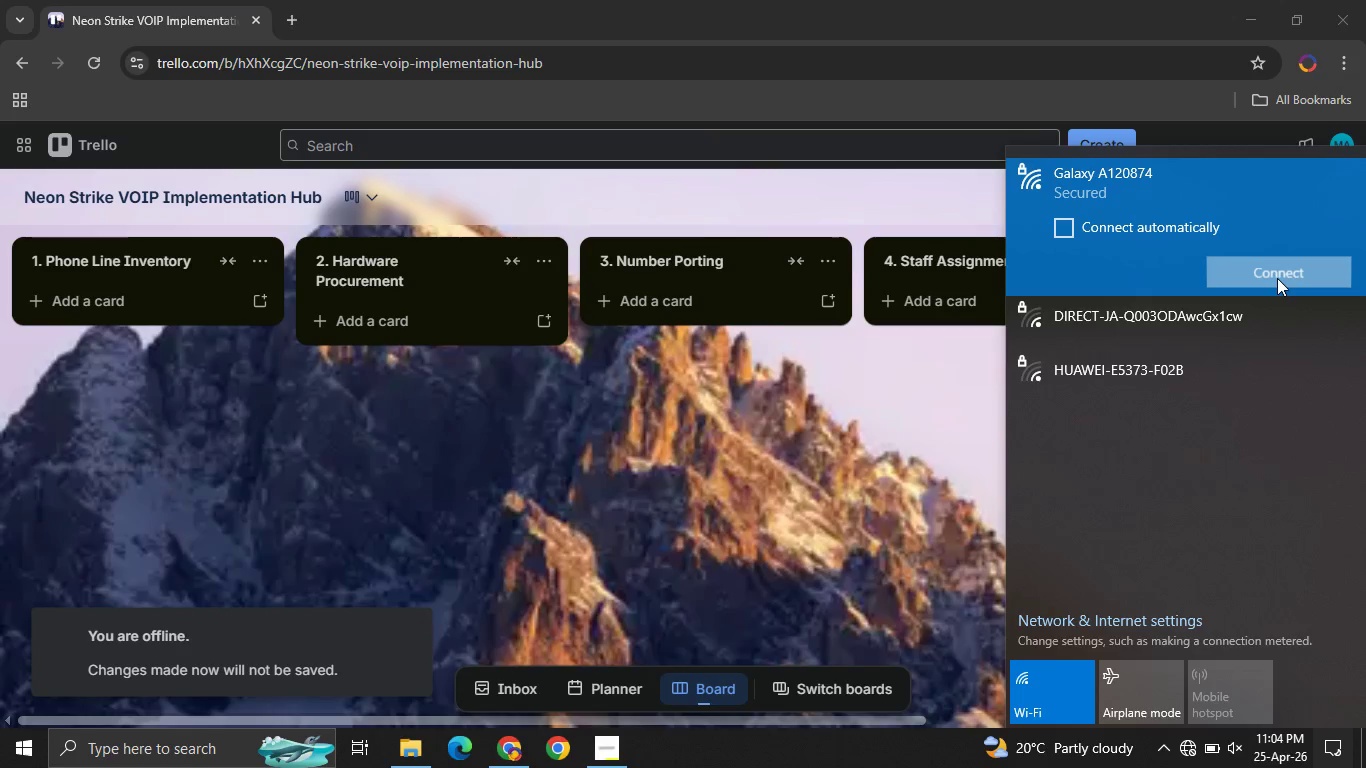 
left_click([1277, 278])
 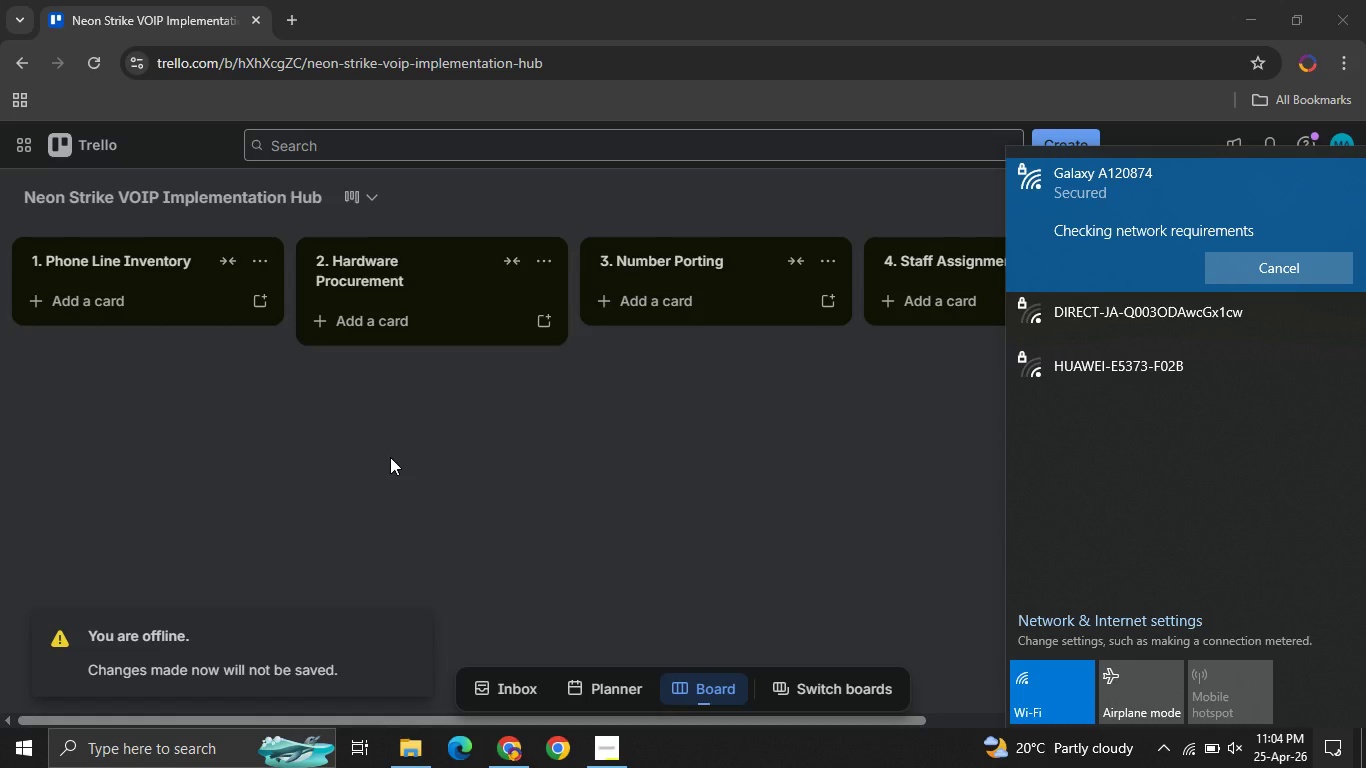 
wait(5.36)
 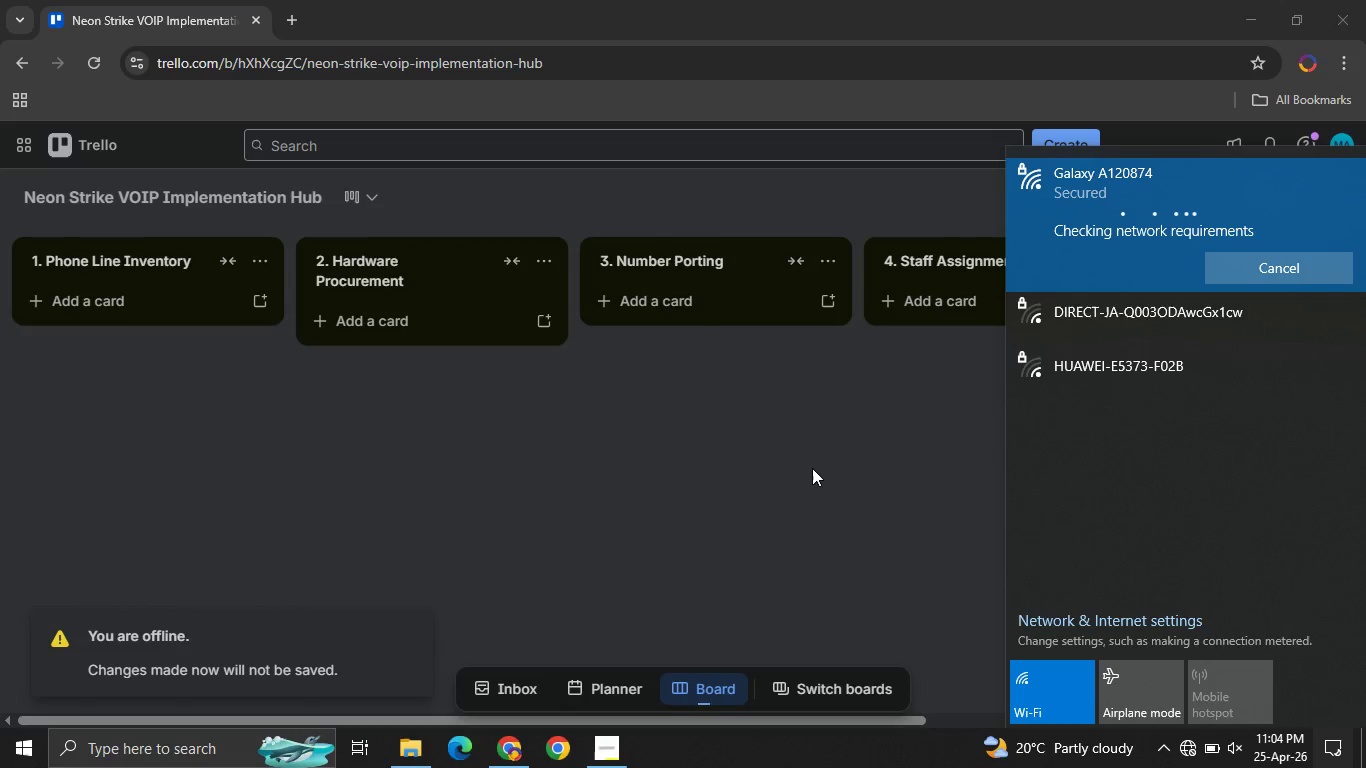 
left_click([390, 457])
 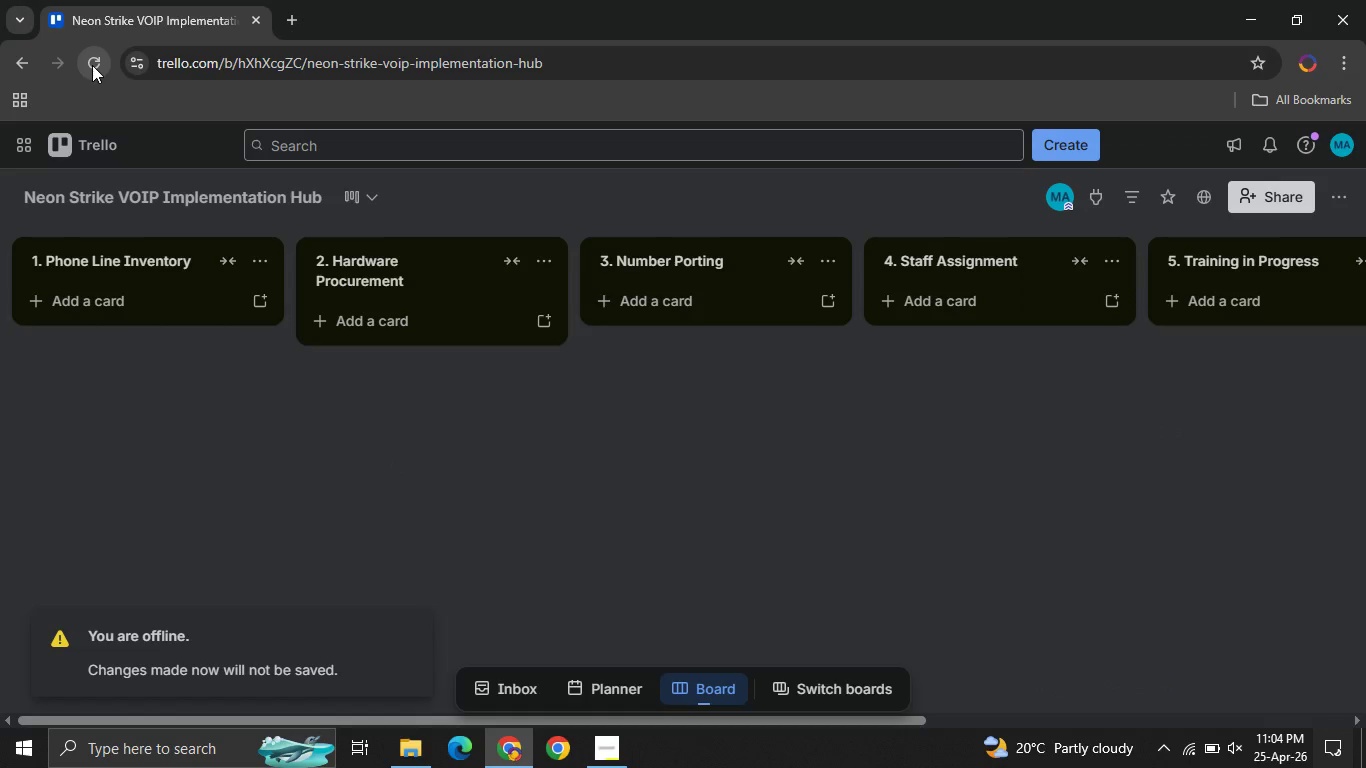 
left_click([92, 65])
 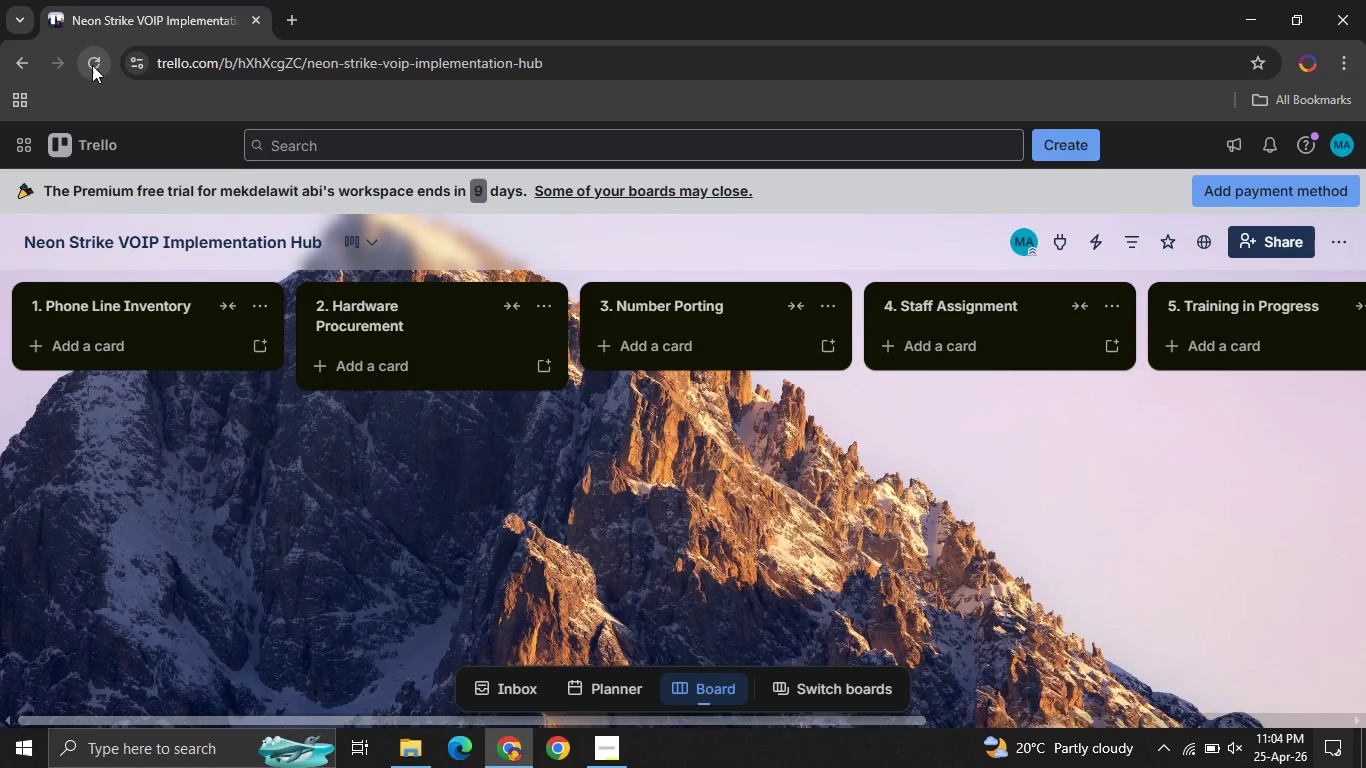 
wait(20.05)
 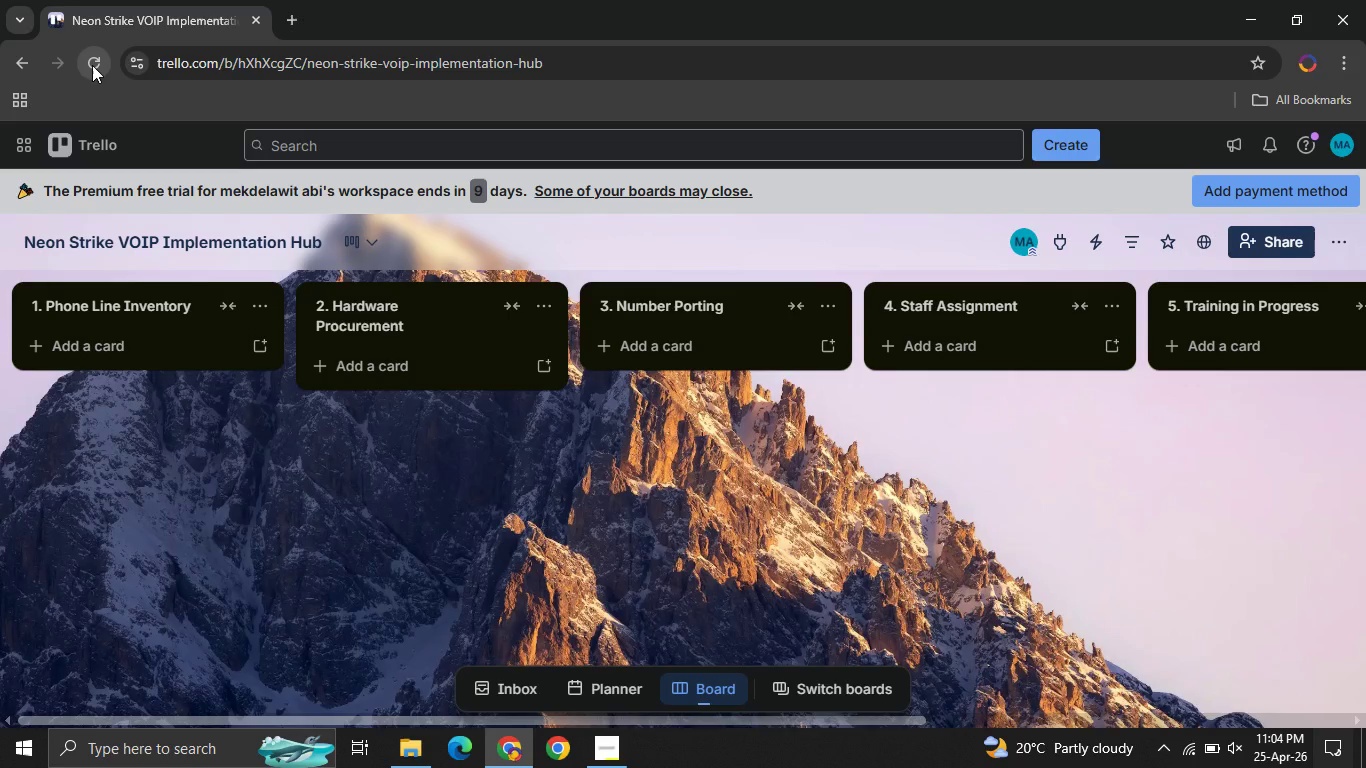 
left_click([89, 330])
 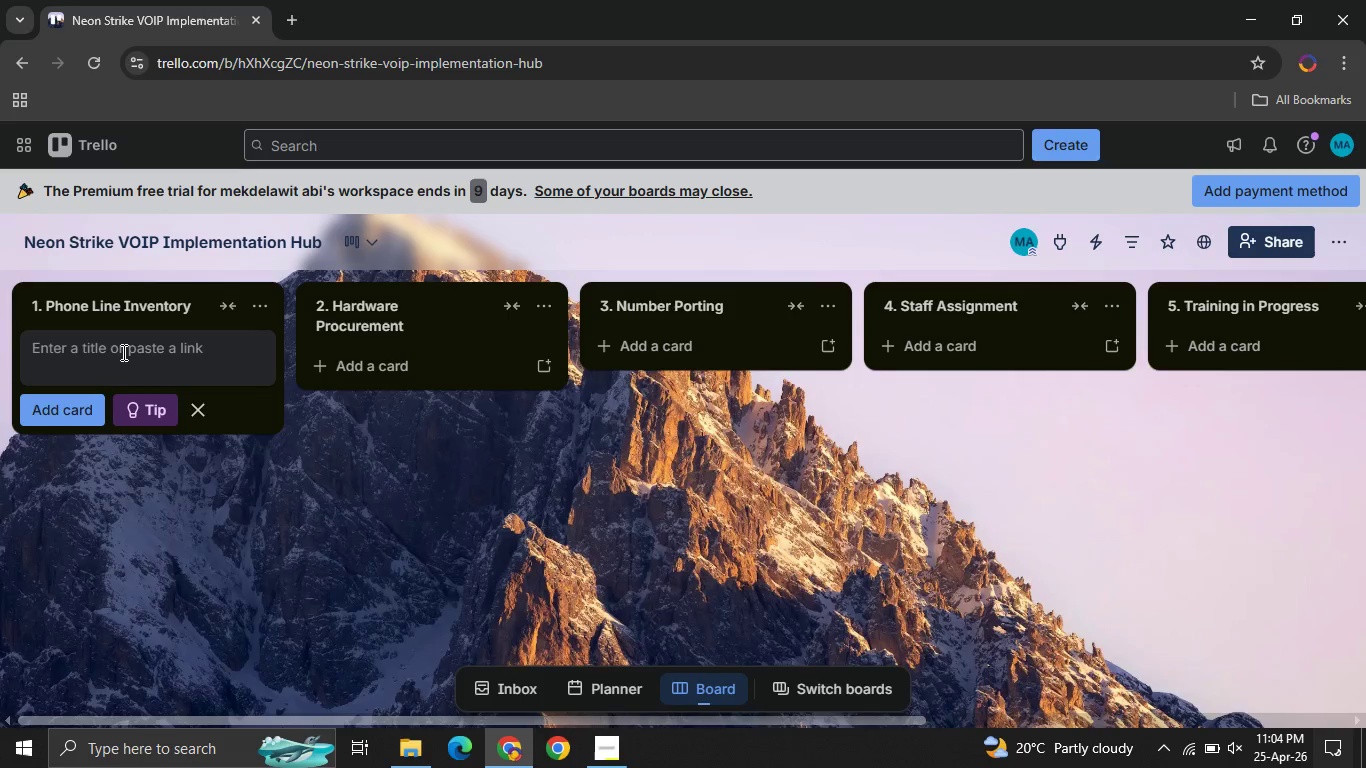 
left_click([122, 352])
 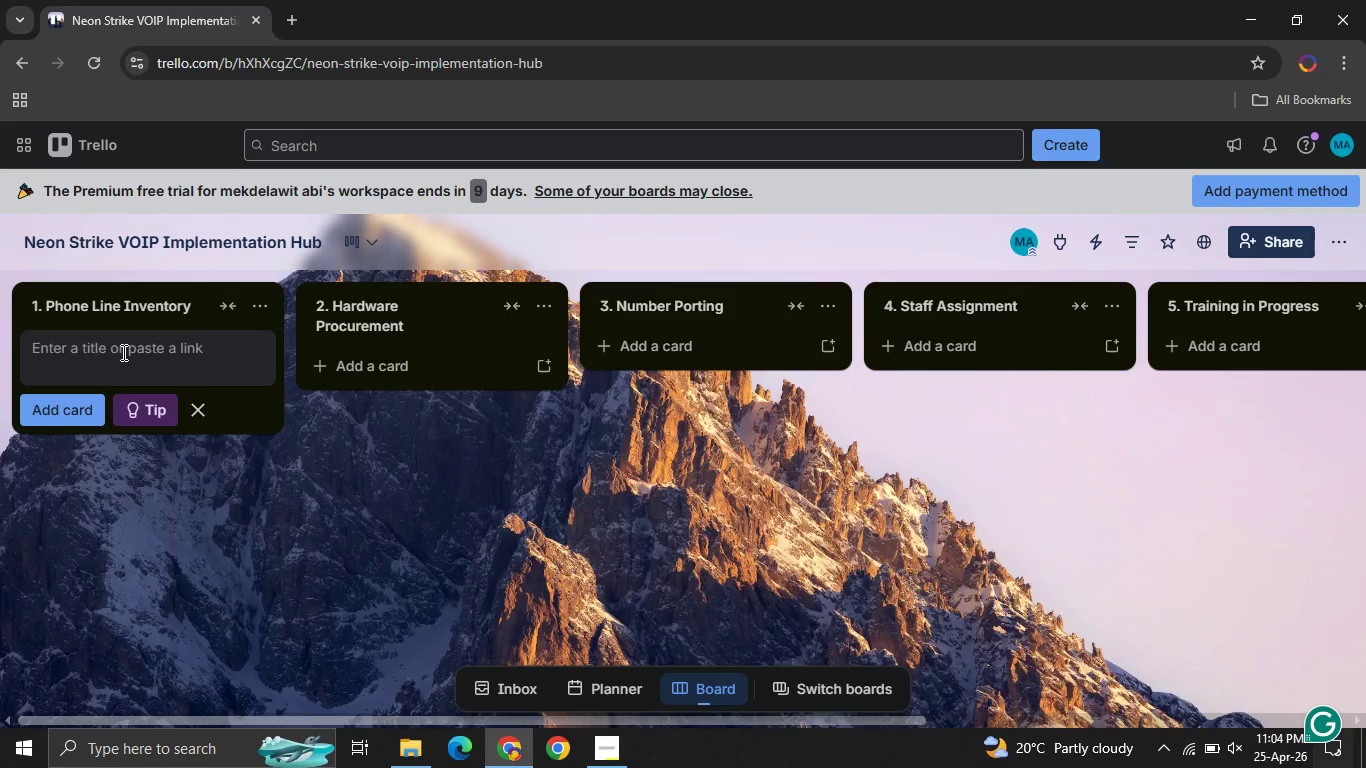 
type(Downtown front desk phone )
 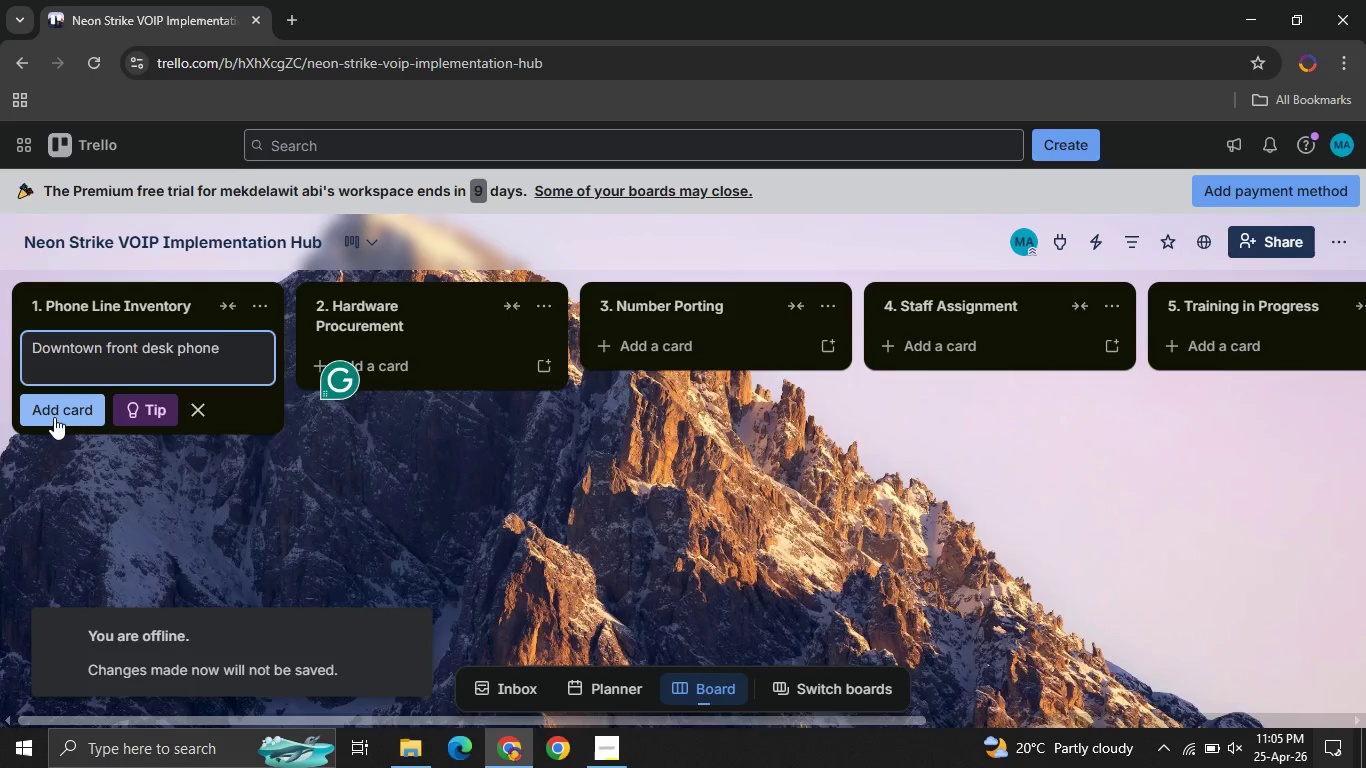 
left_click([54, 417])
 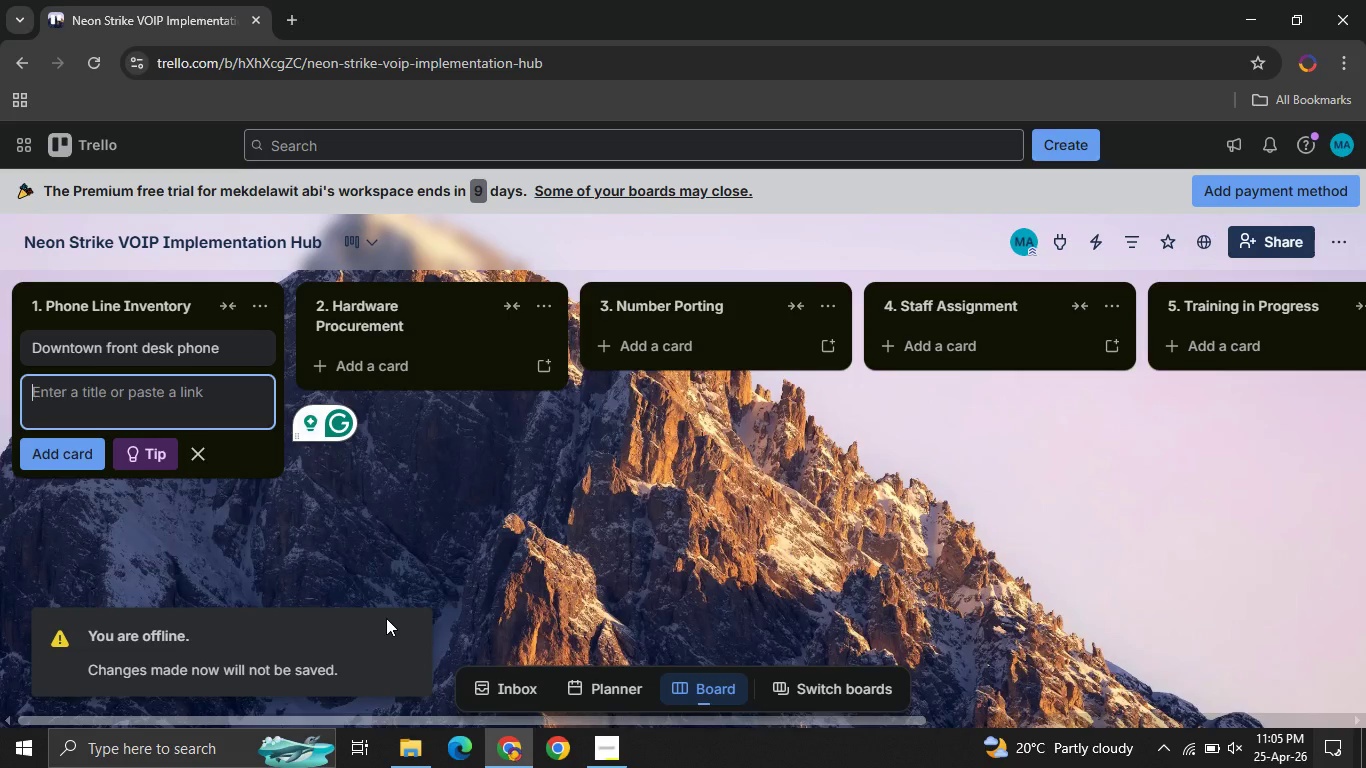 
wait(45.8)
 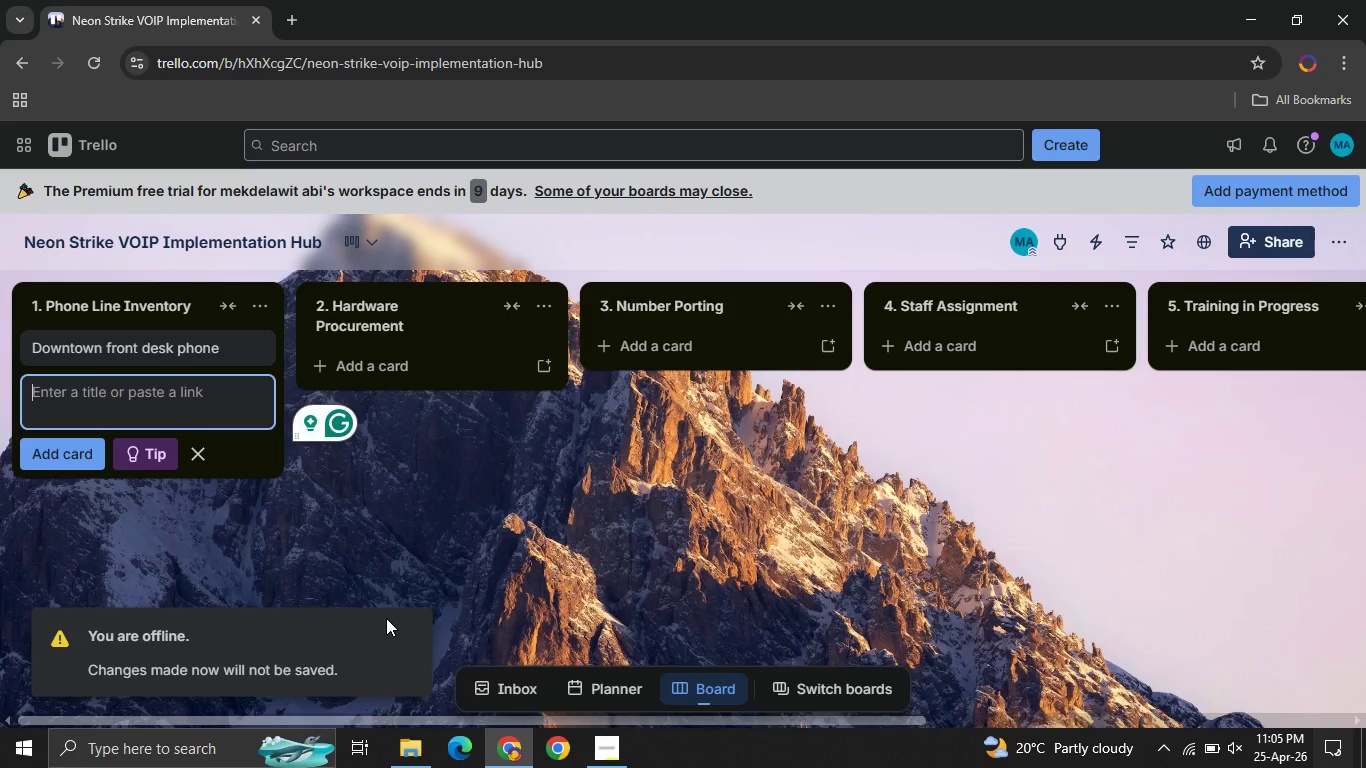 
left_click([152, 394])
 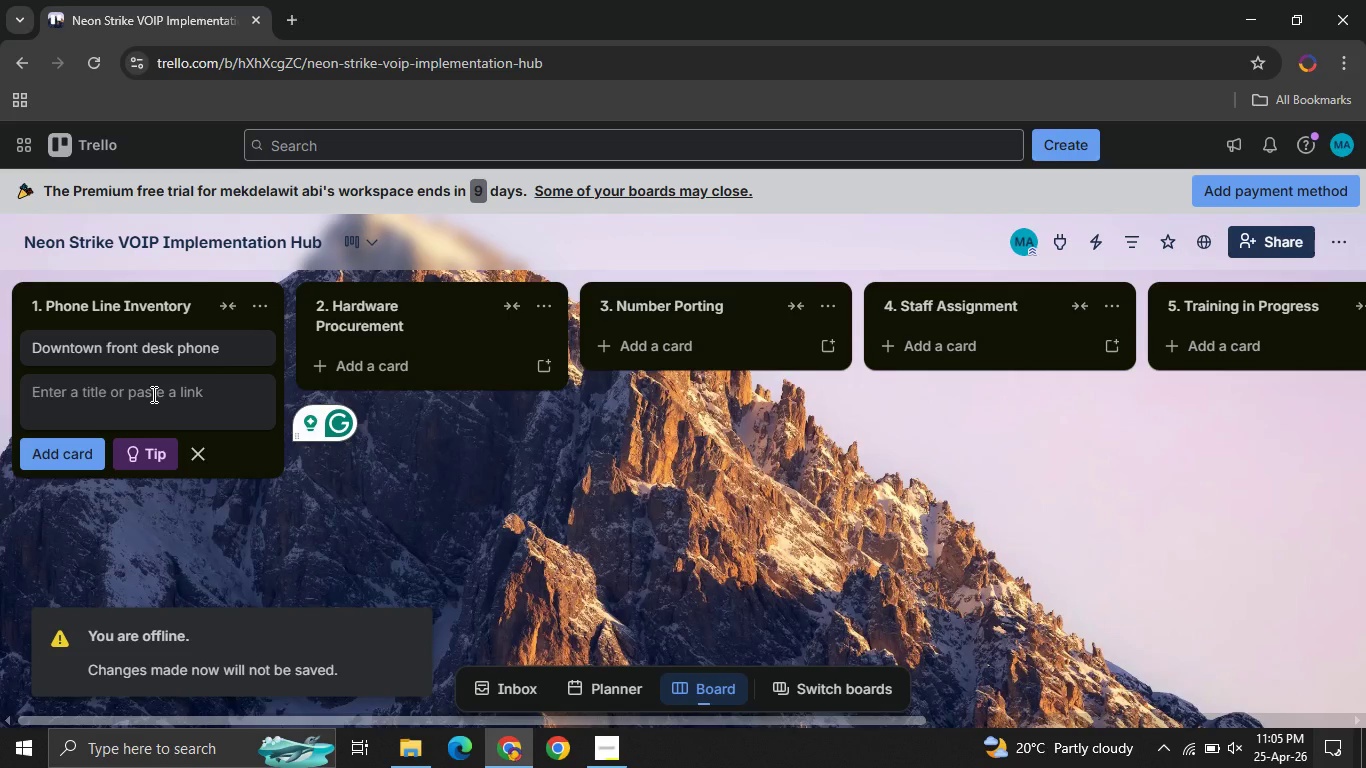 
type(Eastside front )
 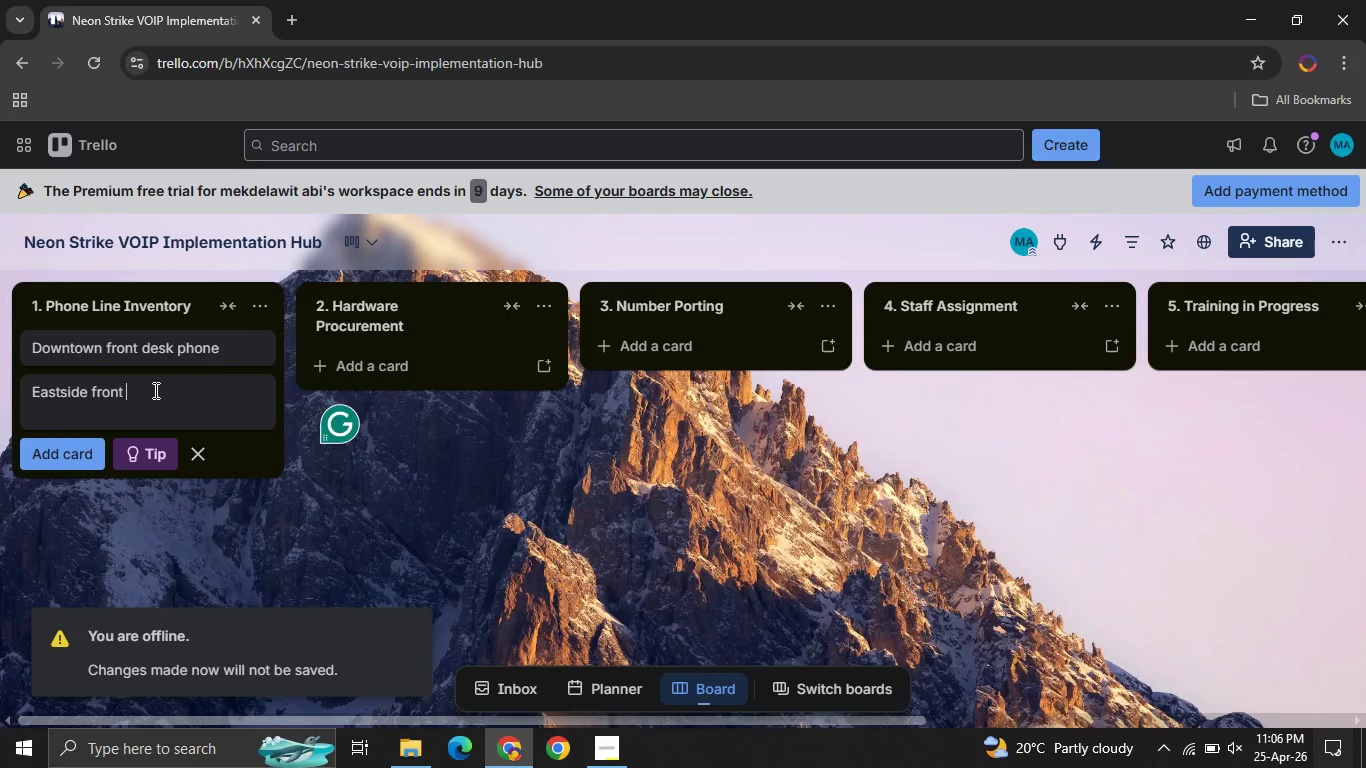 
type(desk phone )
 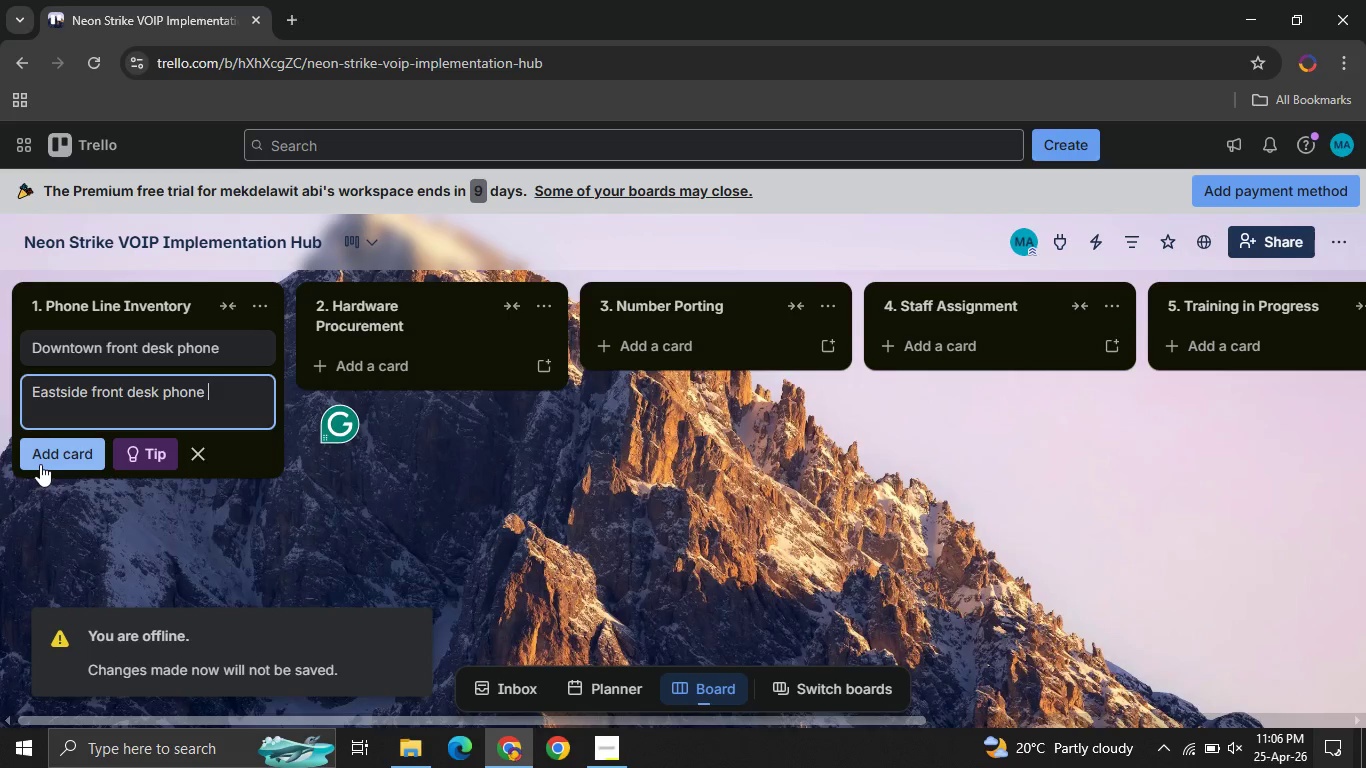 
left_click([40, 464])
 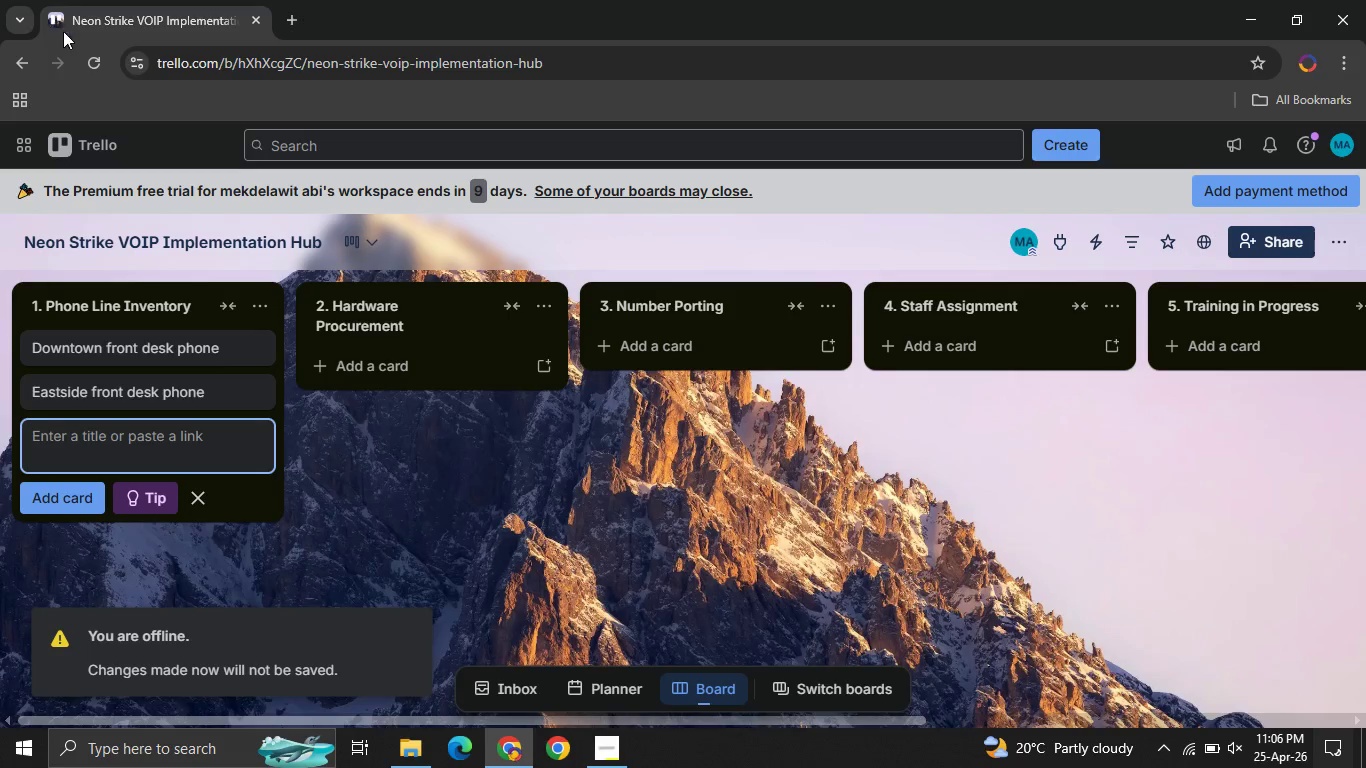 
left_click([87, 56])
 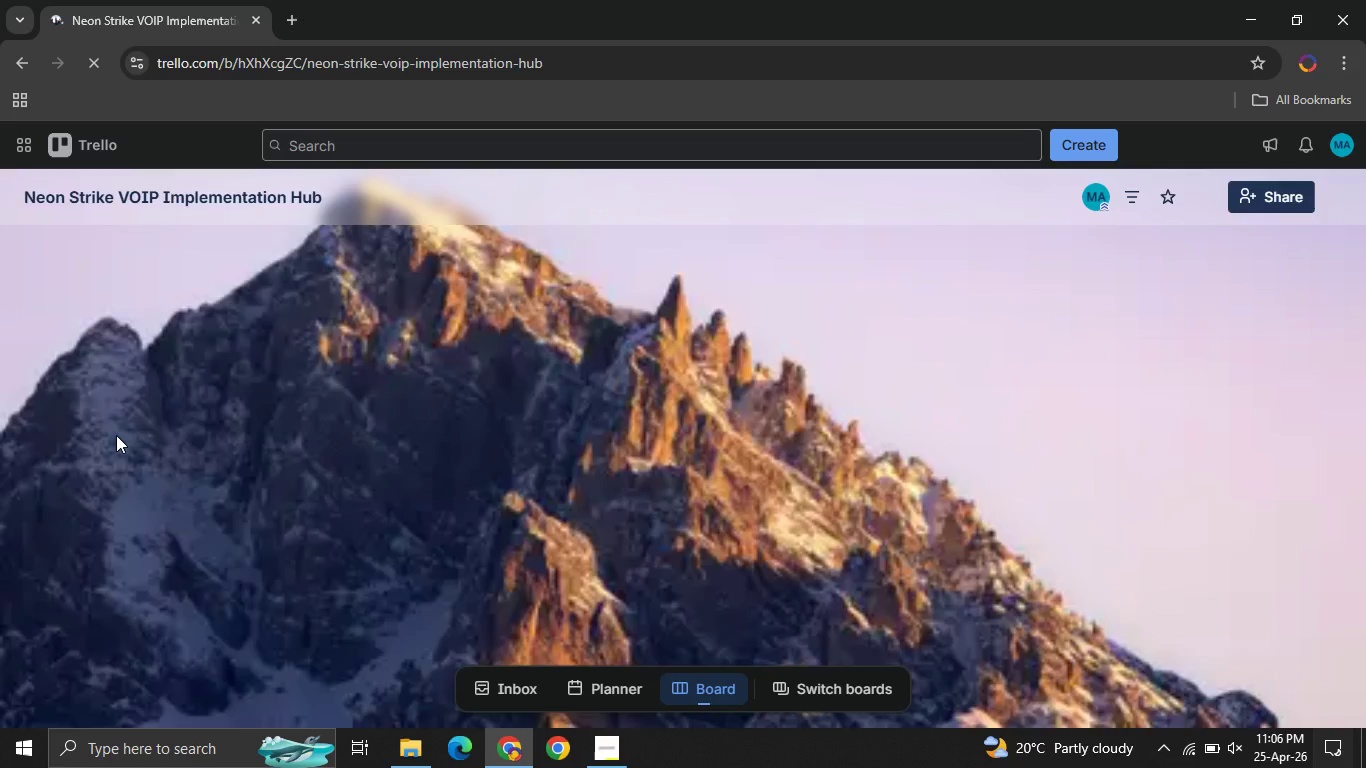 
wait(7.0)
 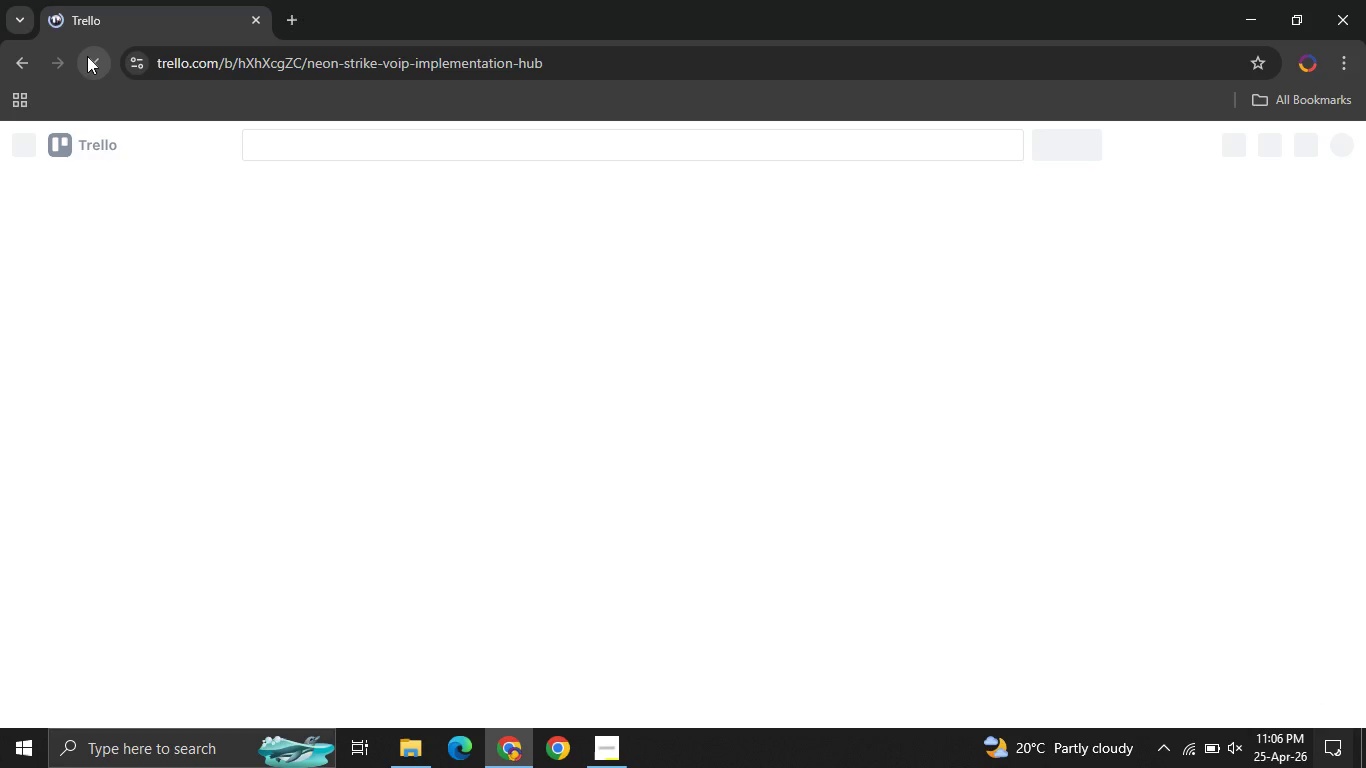 
left_click([116, 435])
 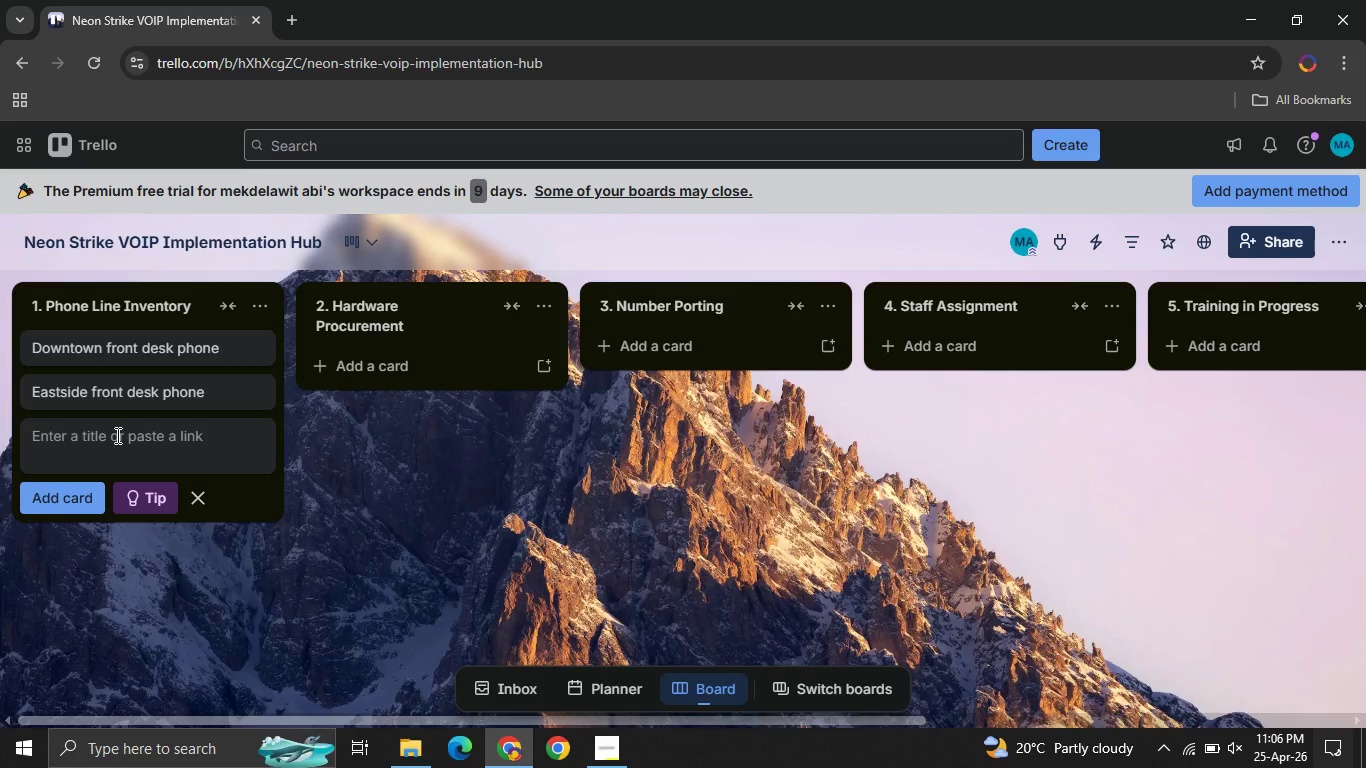 
left_click([116, 435])
 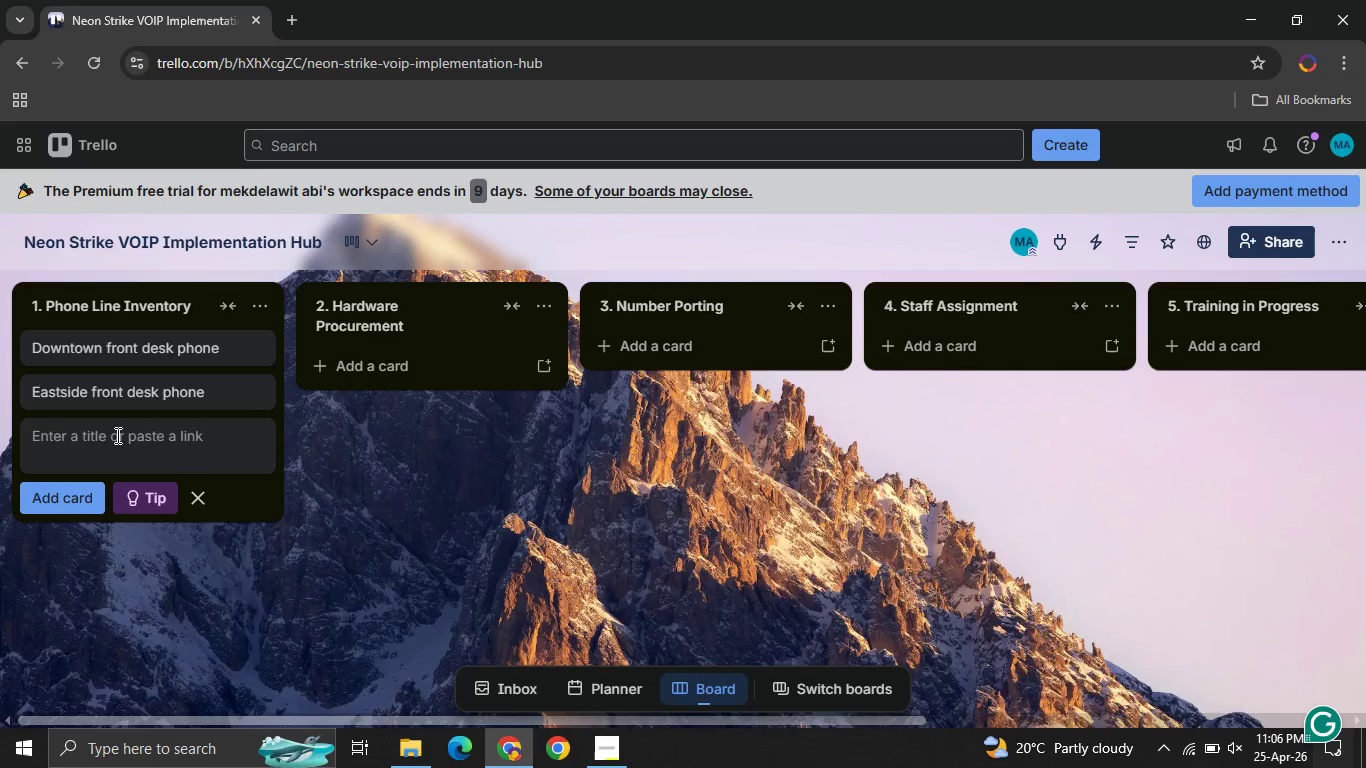 
type(E)
key(Backspace)
type(Westside front desk phone )
 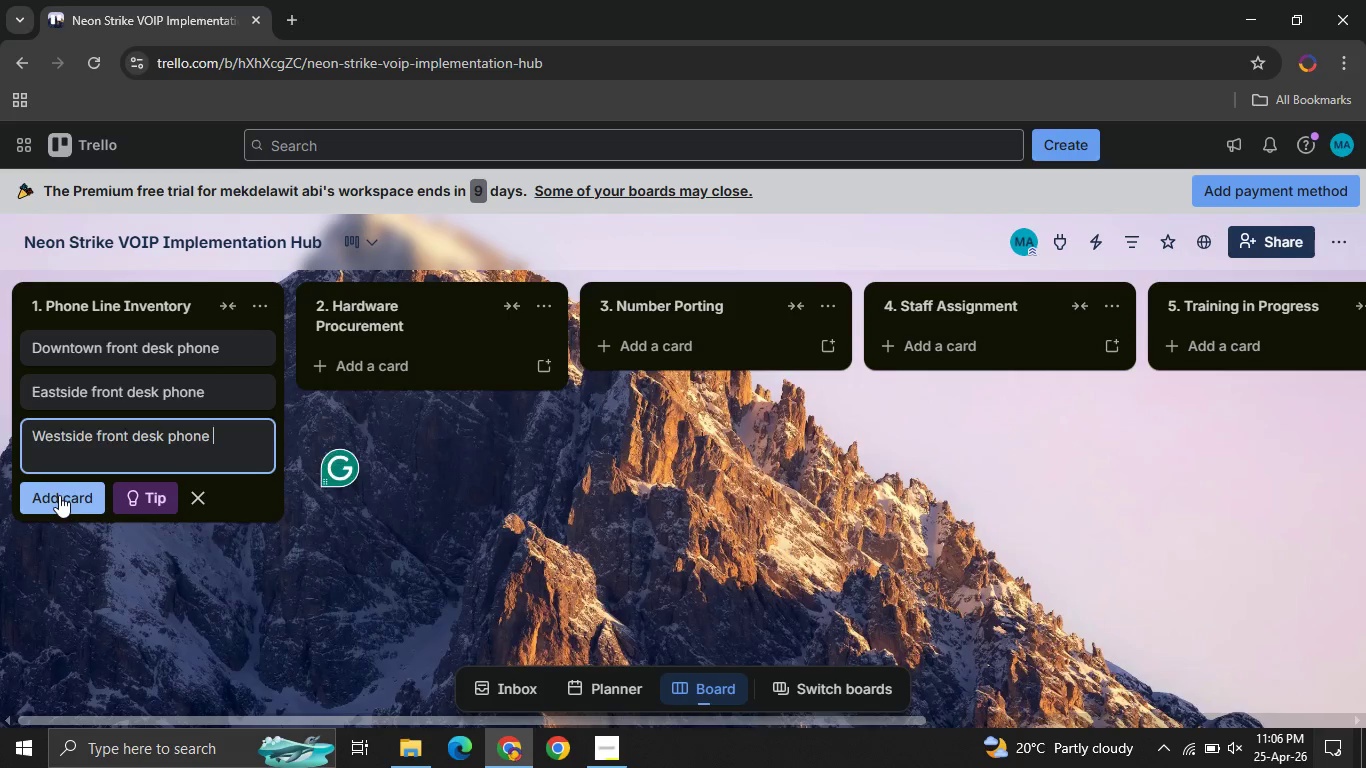 
left_click([59, 495])
 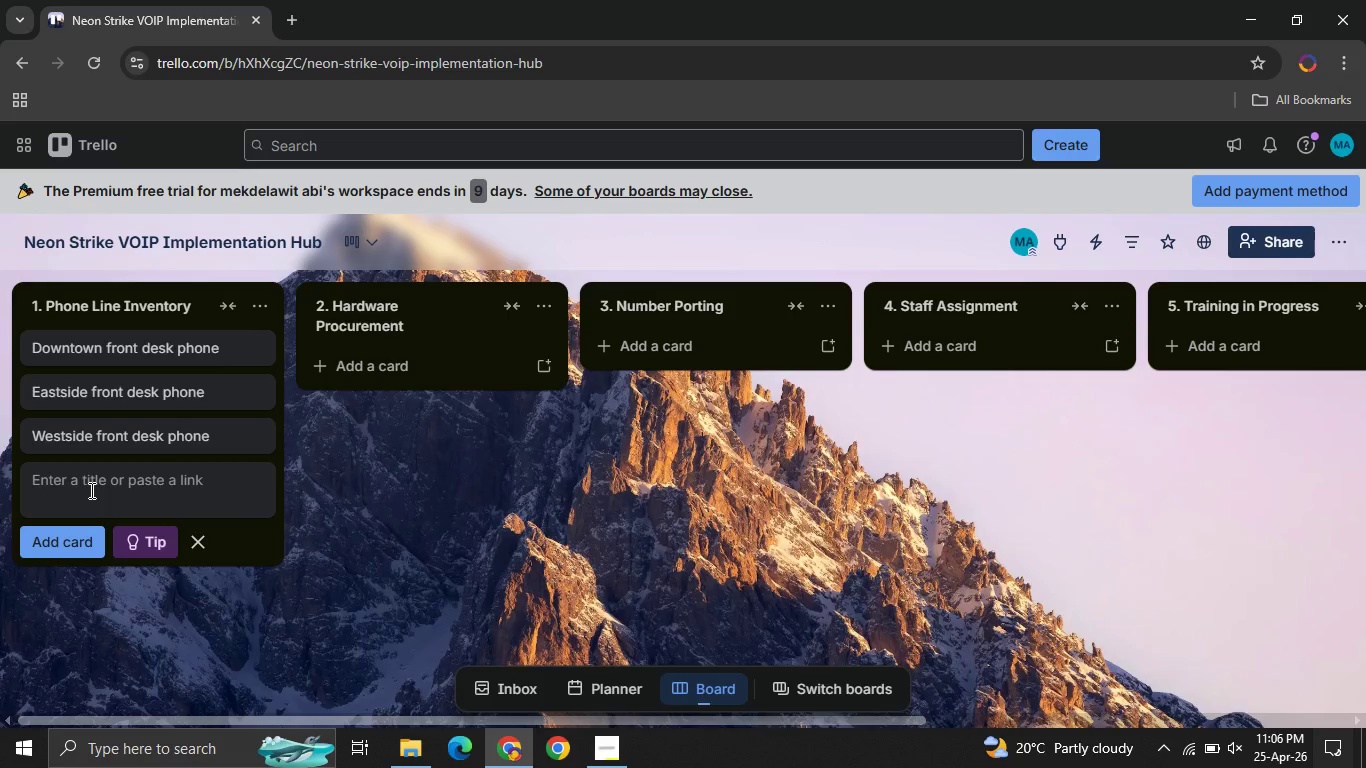 
type(Admin line 1)
 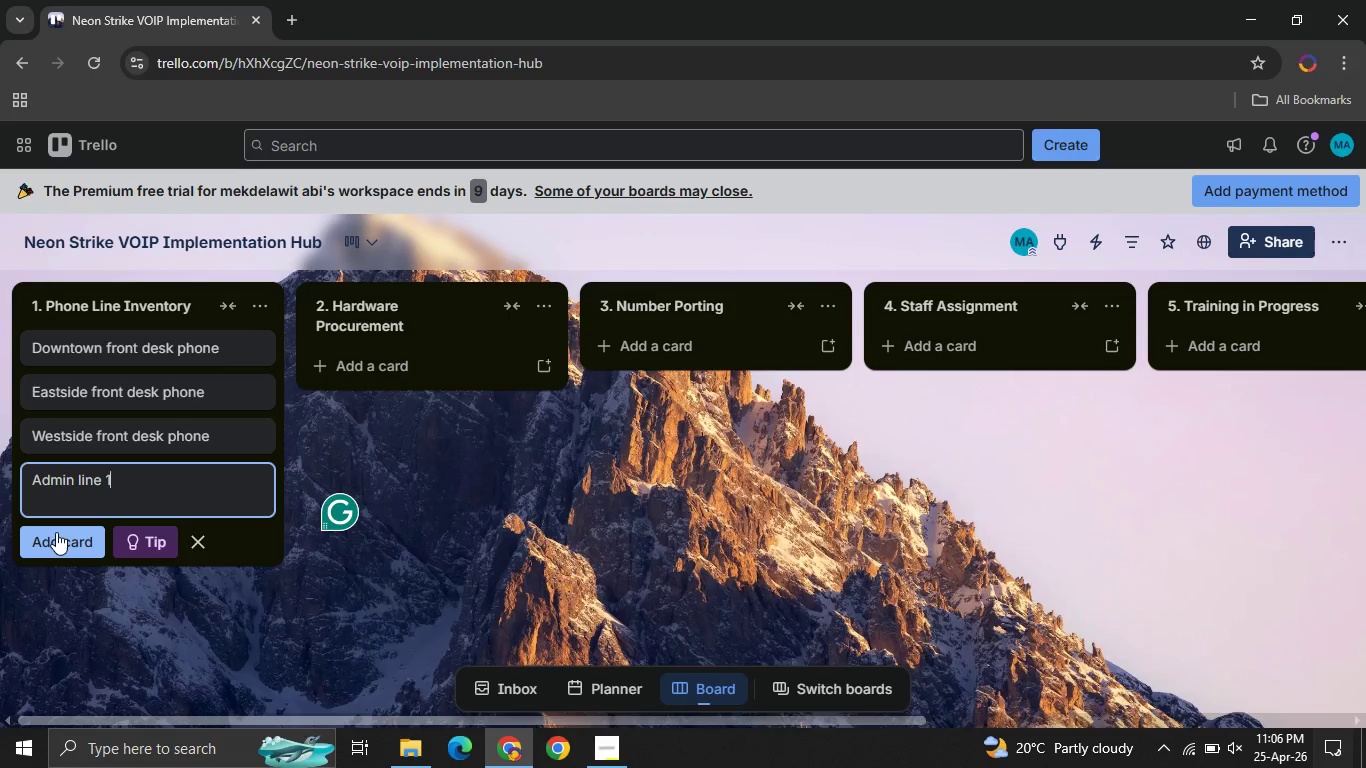 
left_click([56, 532])
 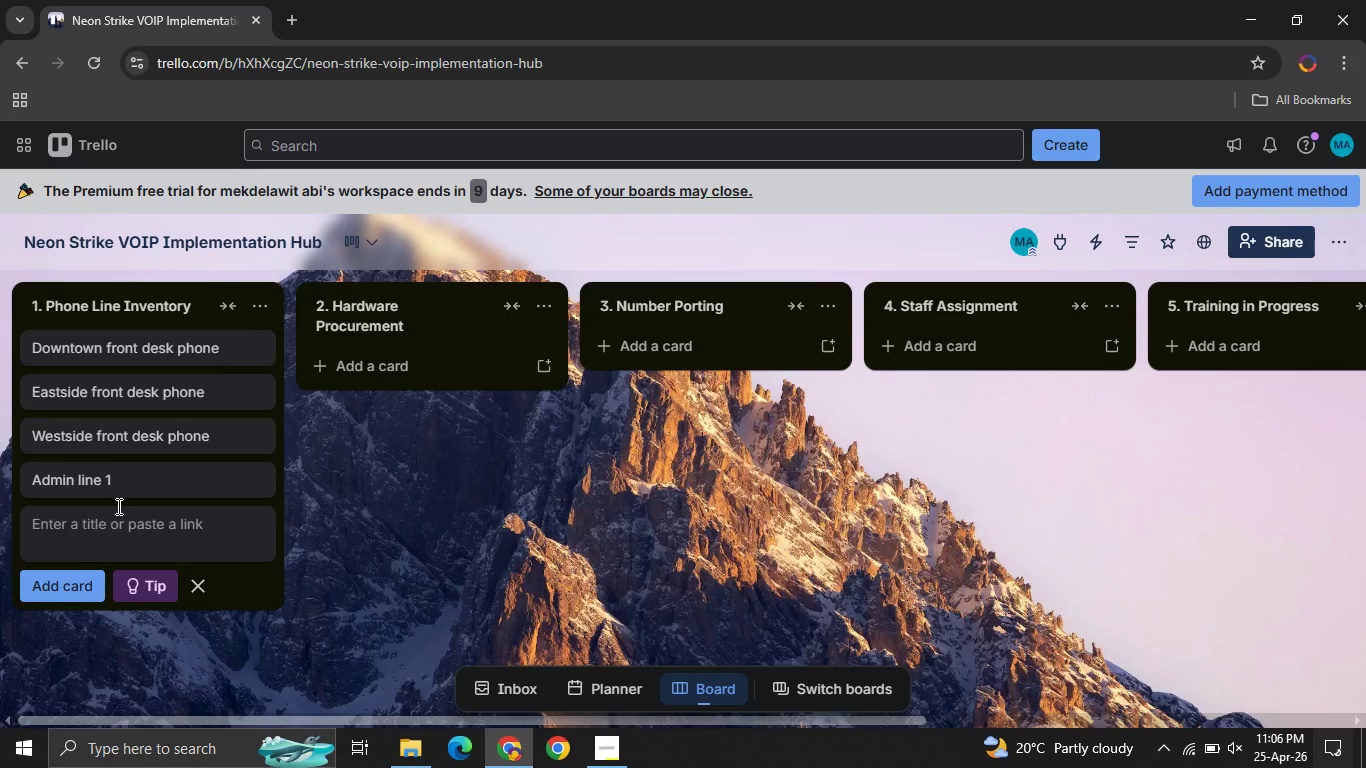 
type(Admin line 2 )
 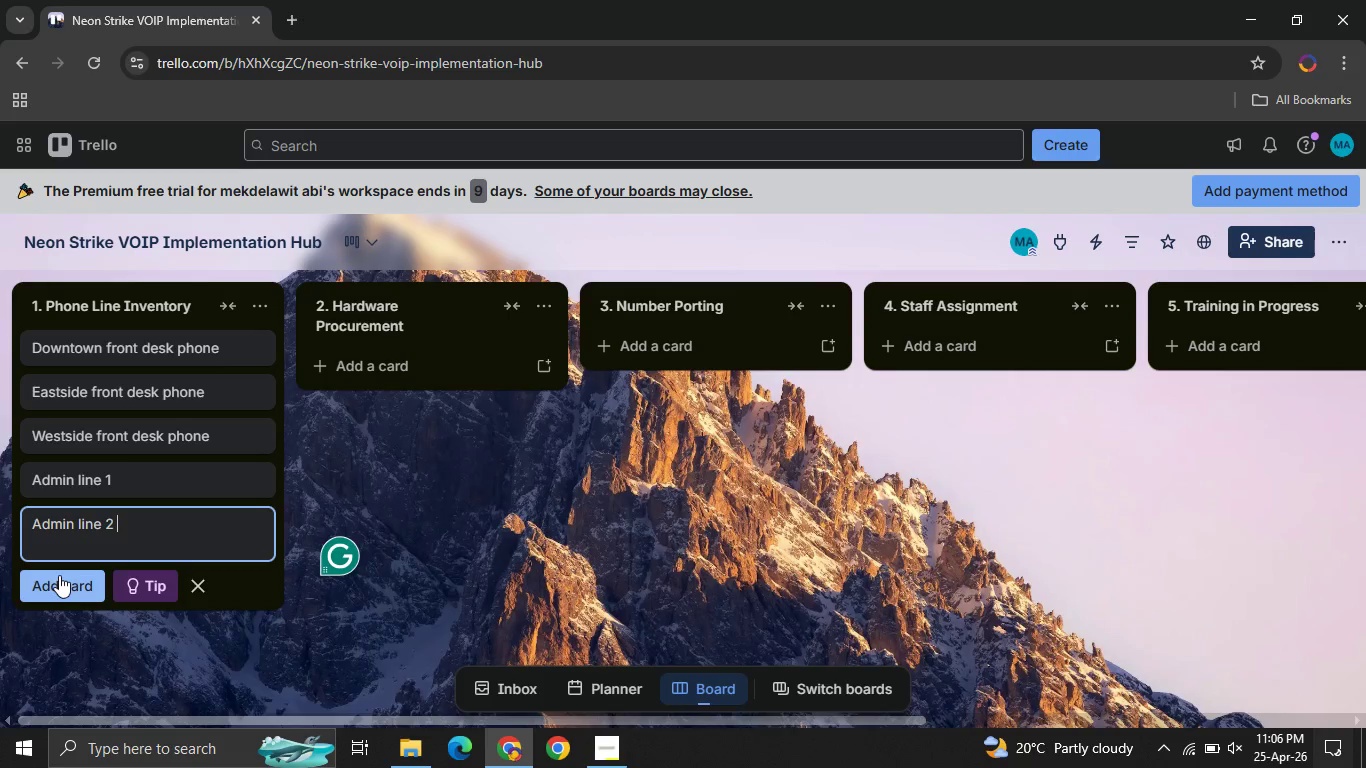 
left_click([59, 575])
 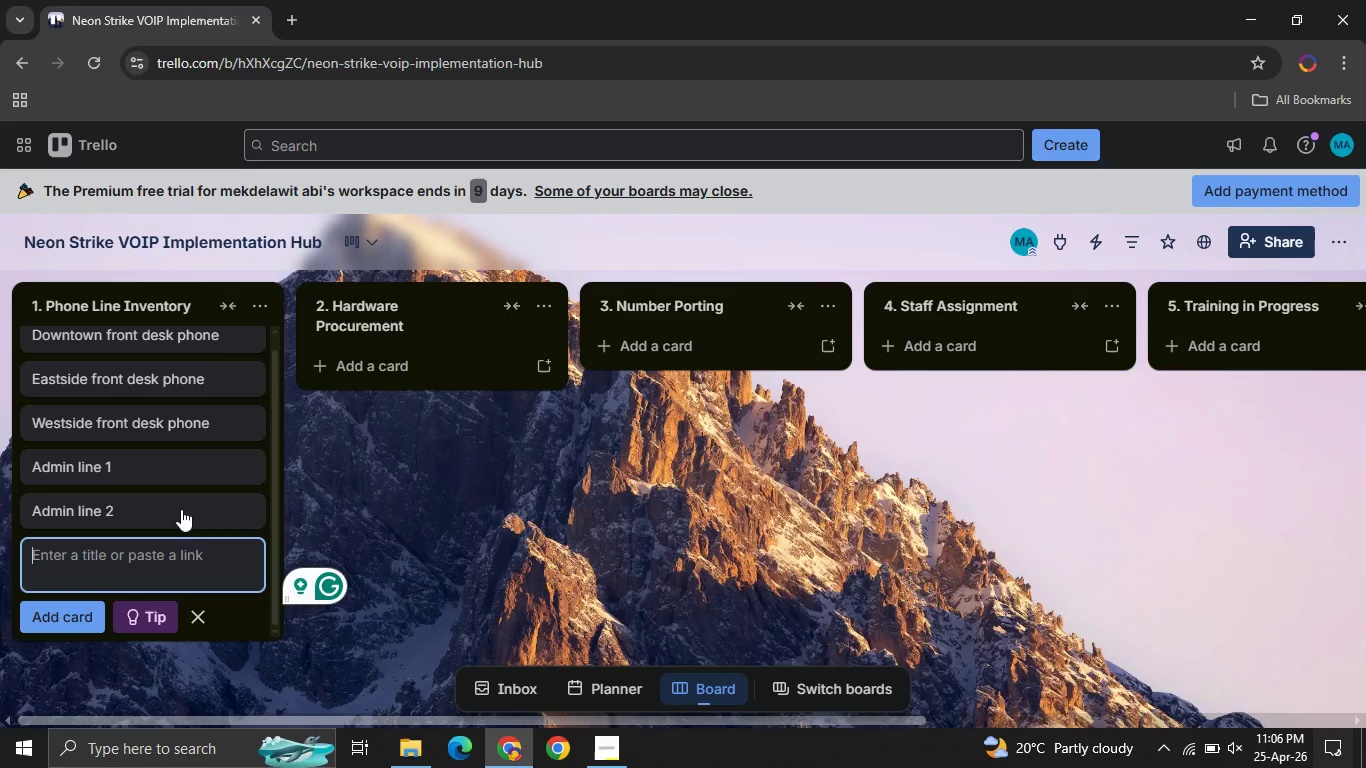 
wait(7.66)
 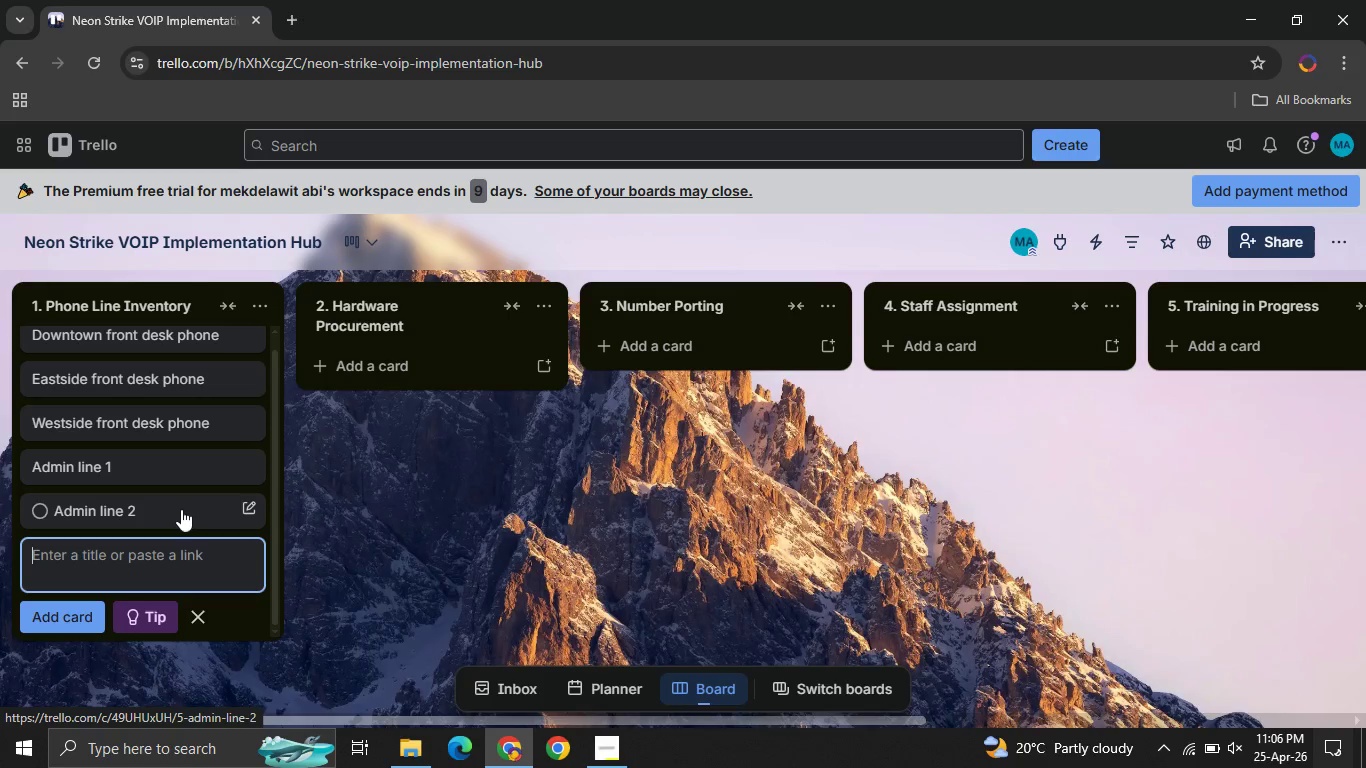 
type(Customer support line )
 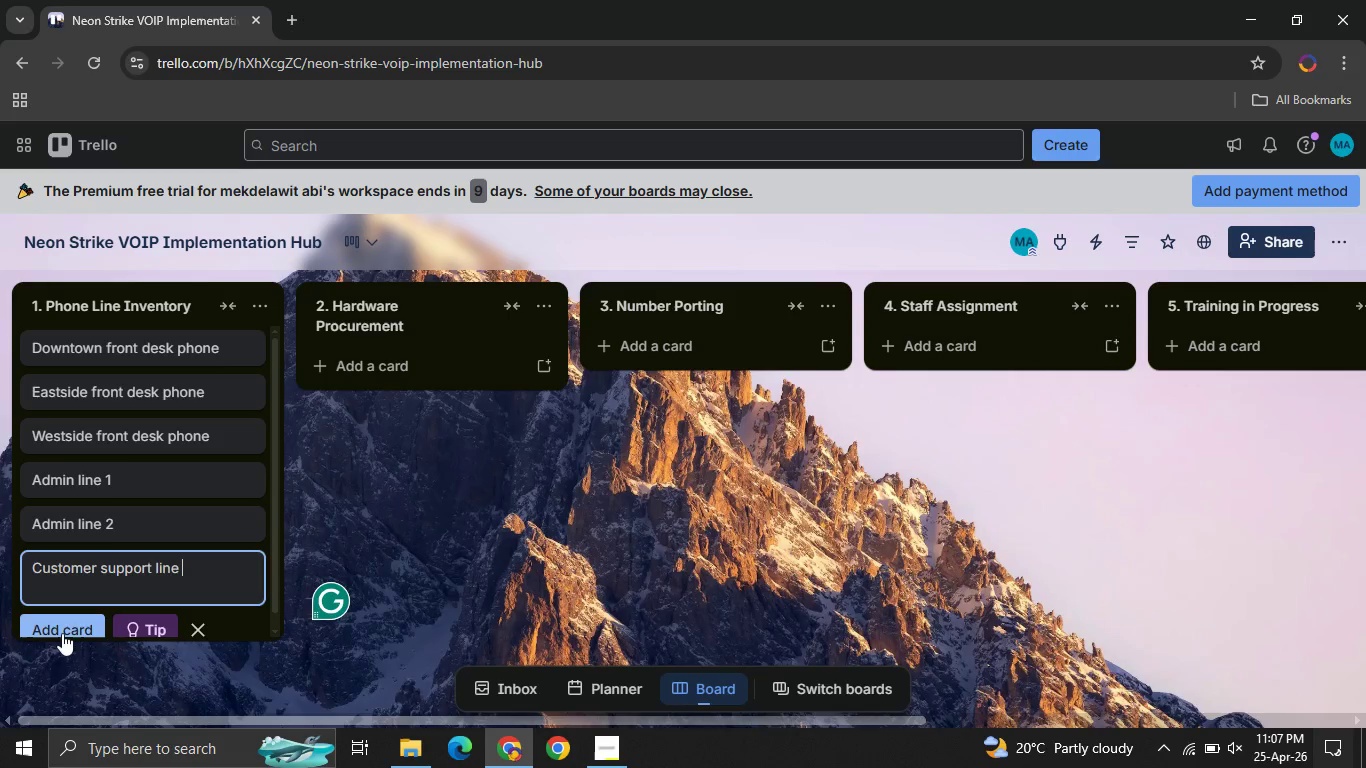 
left_click([62, 633])
 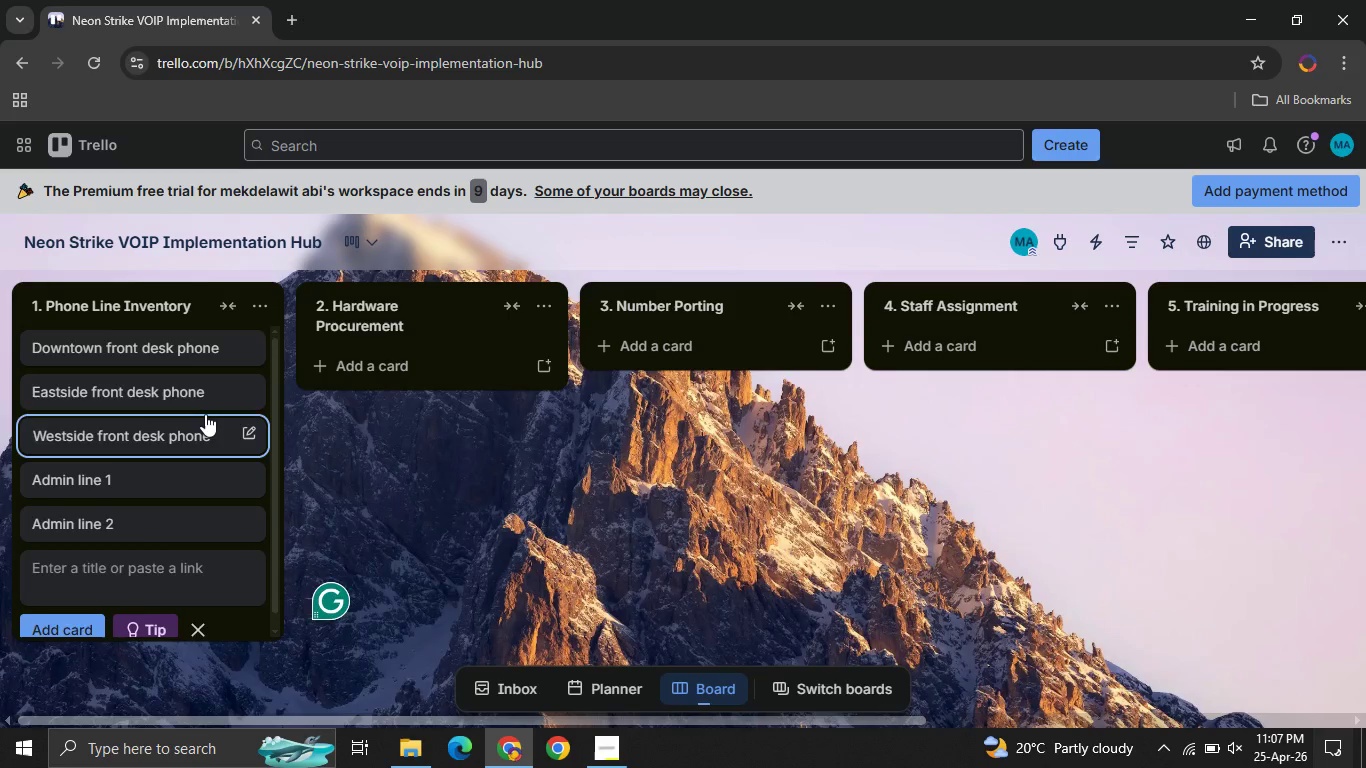 
mouse_move([198, 408])
 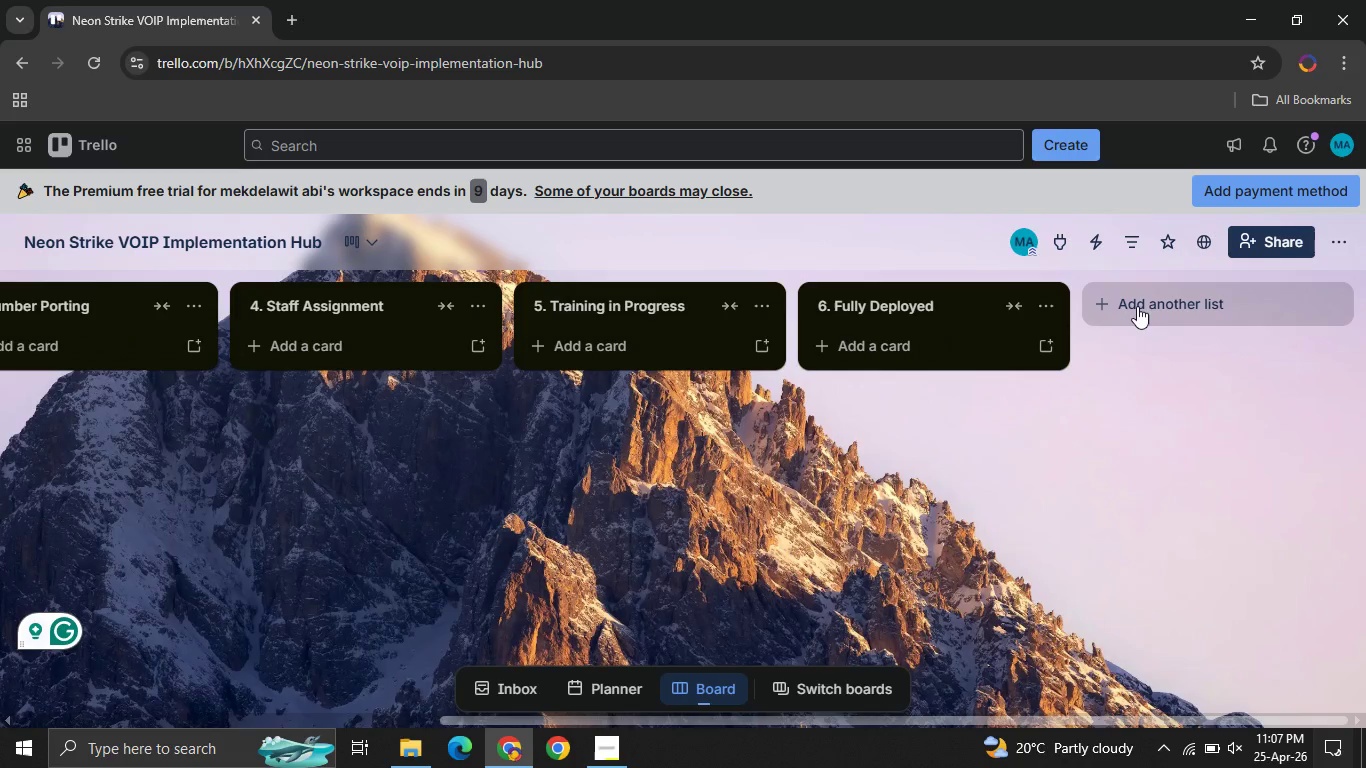 
wait(6.48)
 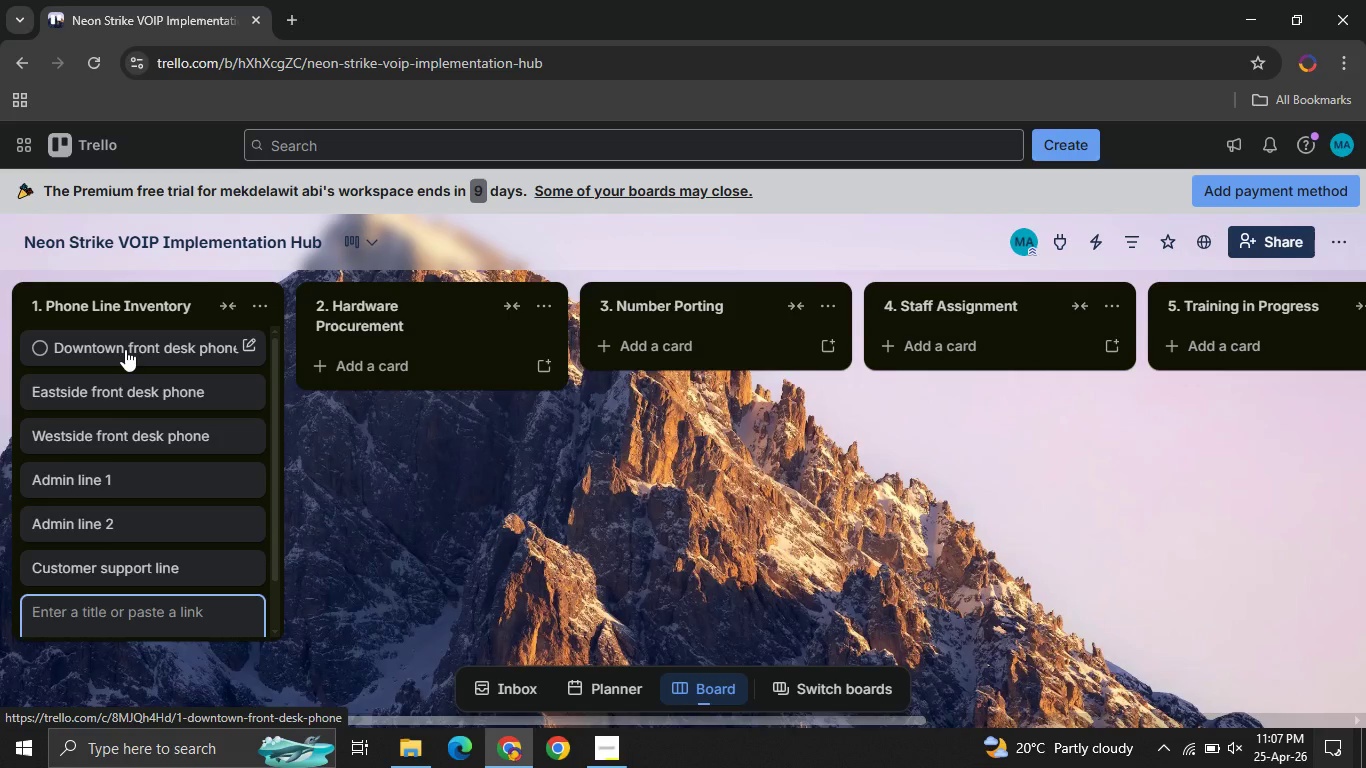 
left_click([1110, 300])
 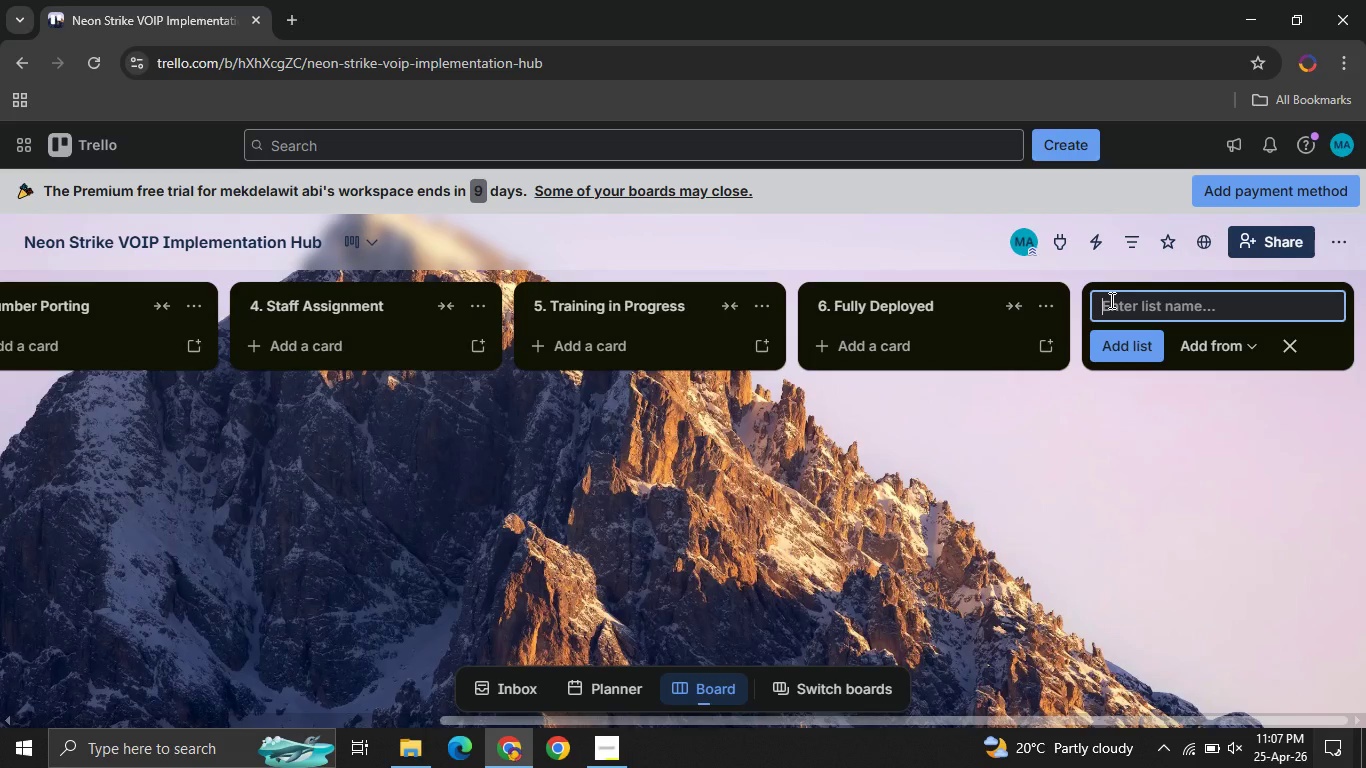 
wait(11.59)
 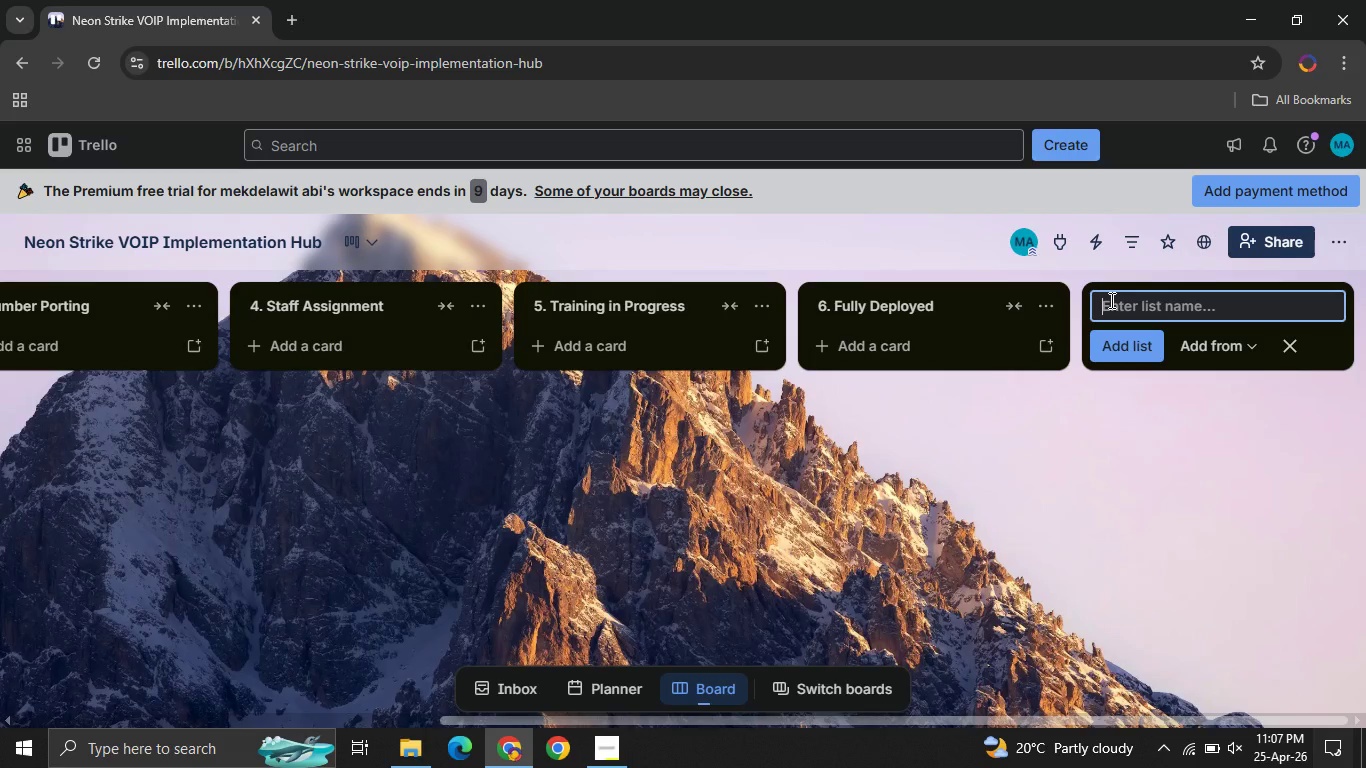 
left_click([79, 360])
 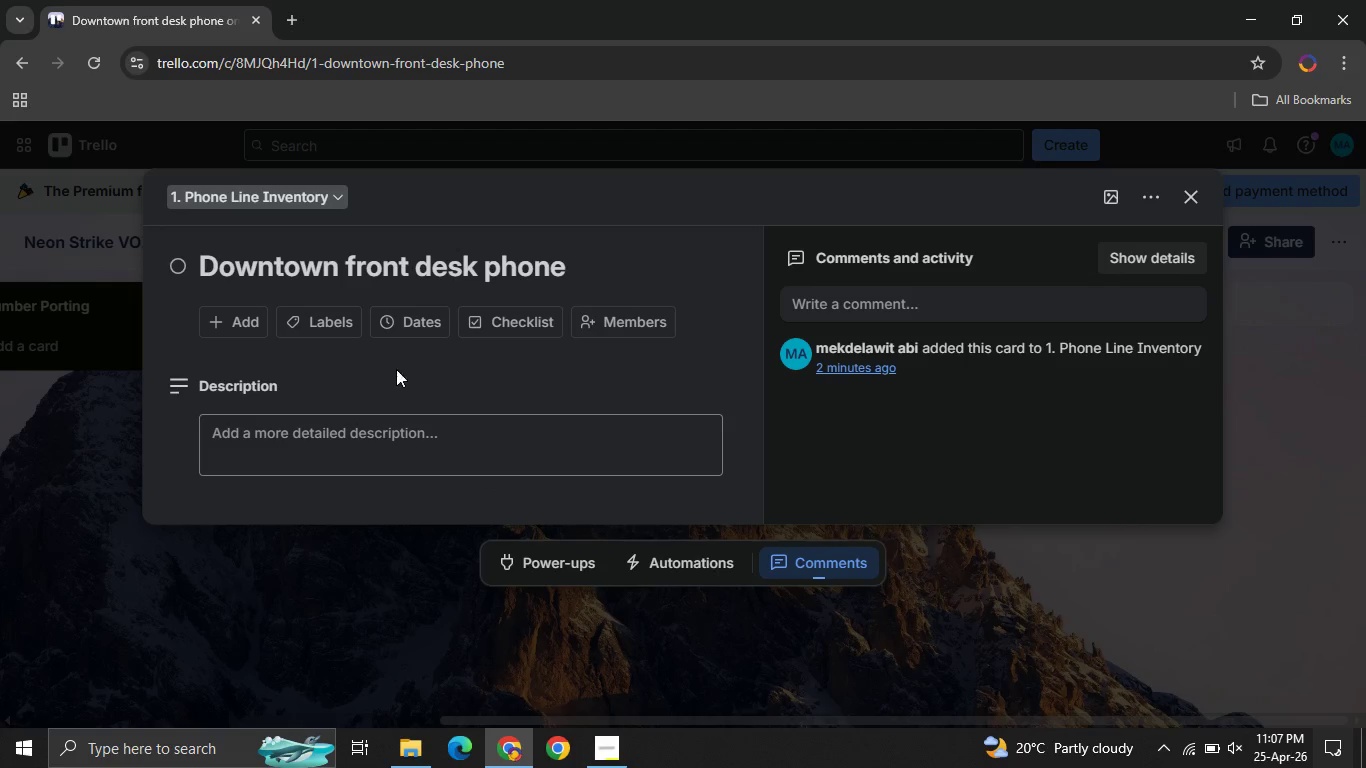 
left_click([244, 332])
 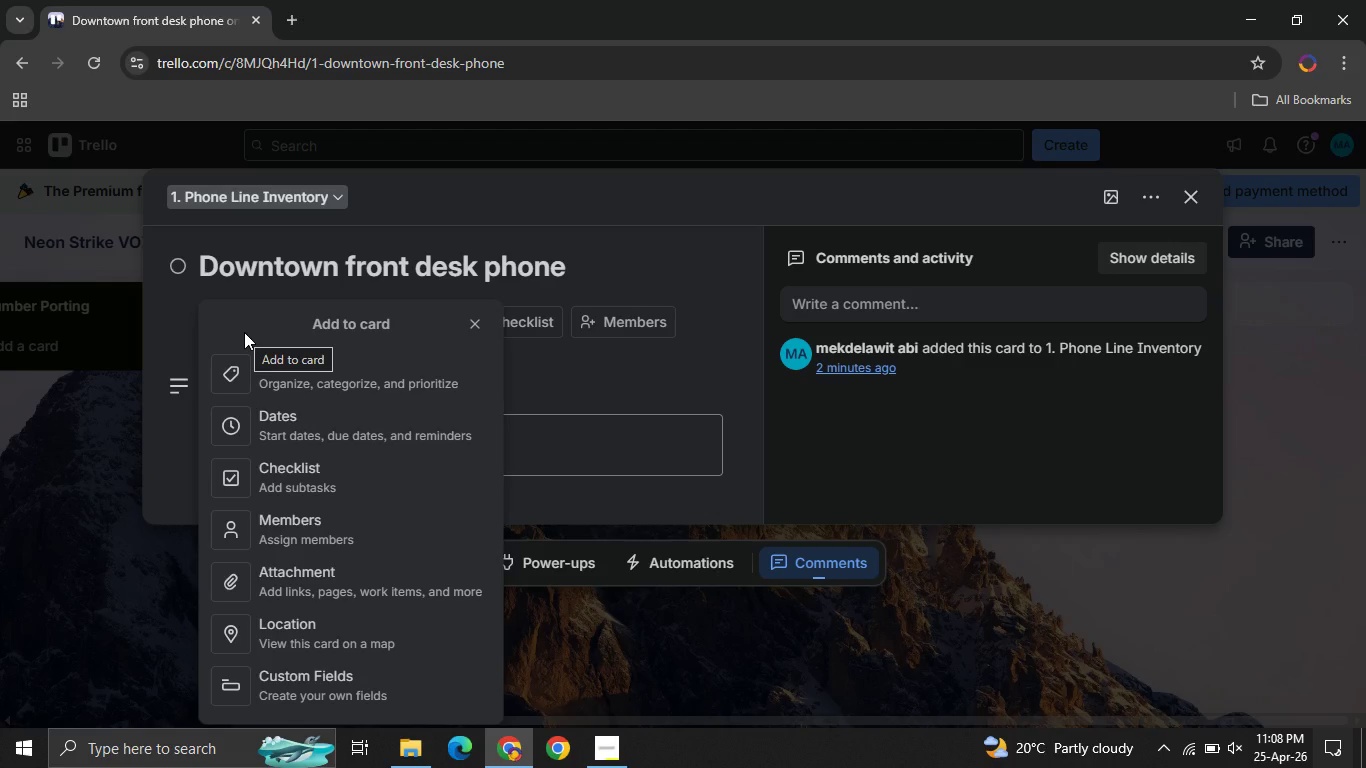 
wait(34.44)
 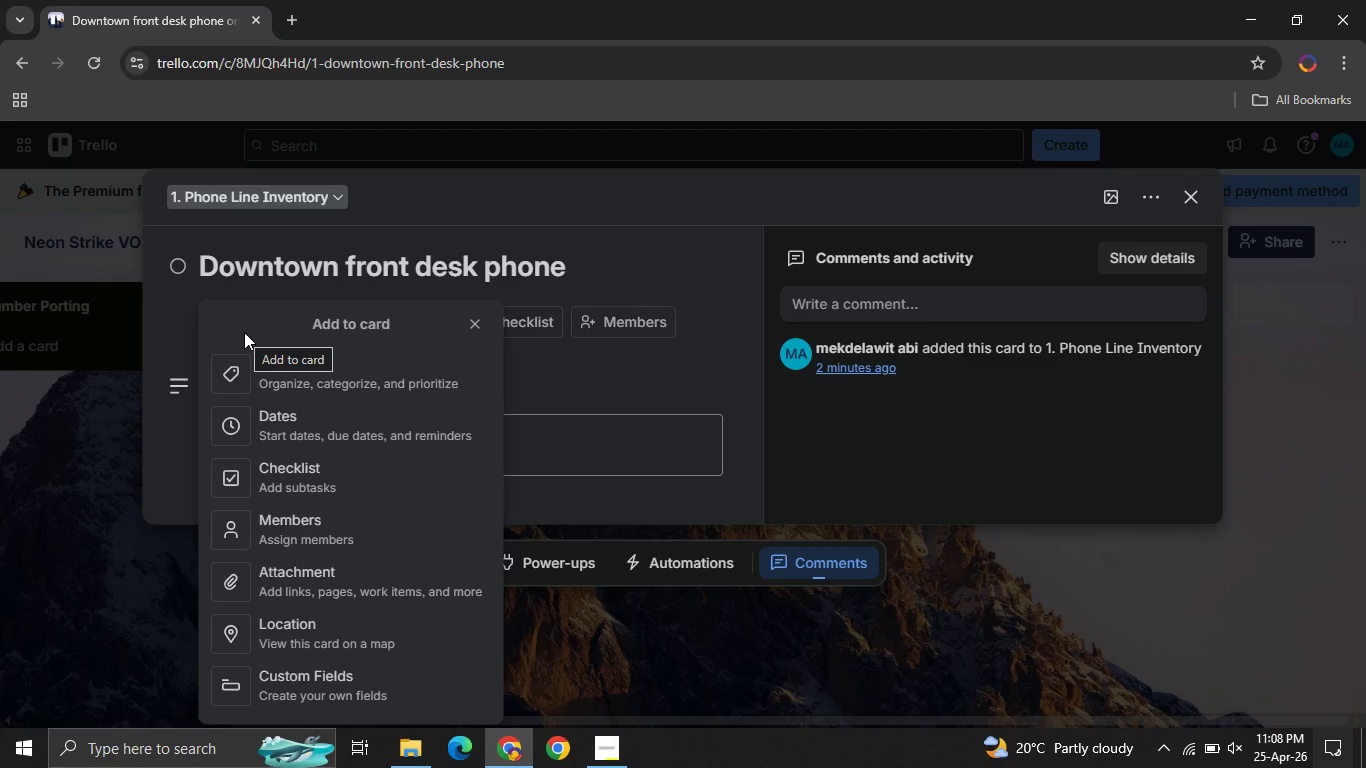 
left_click([330, 689])
 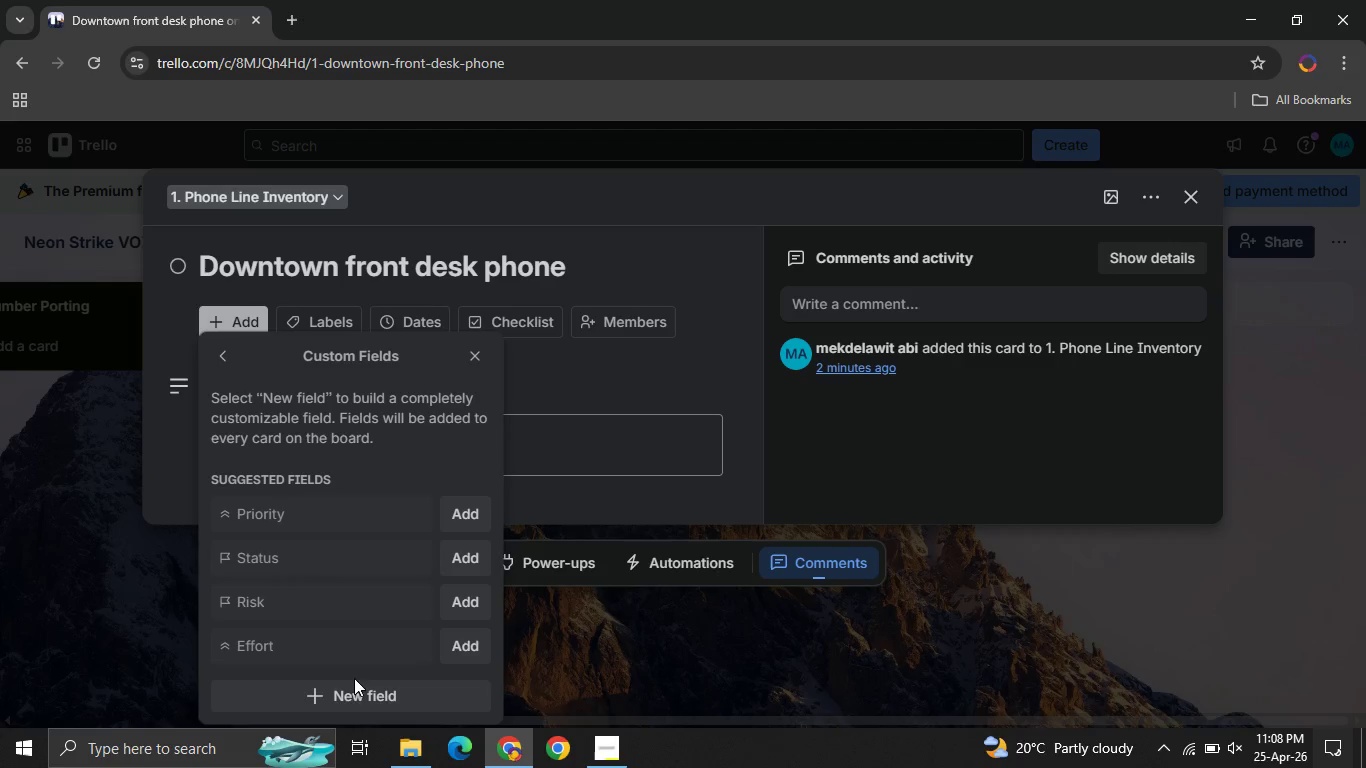 
left_click([351, 689])
 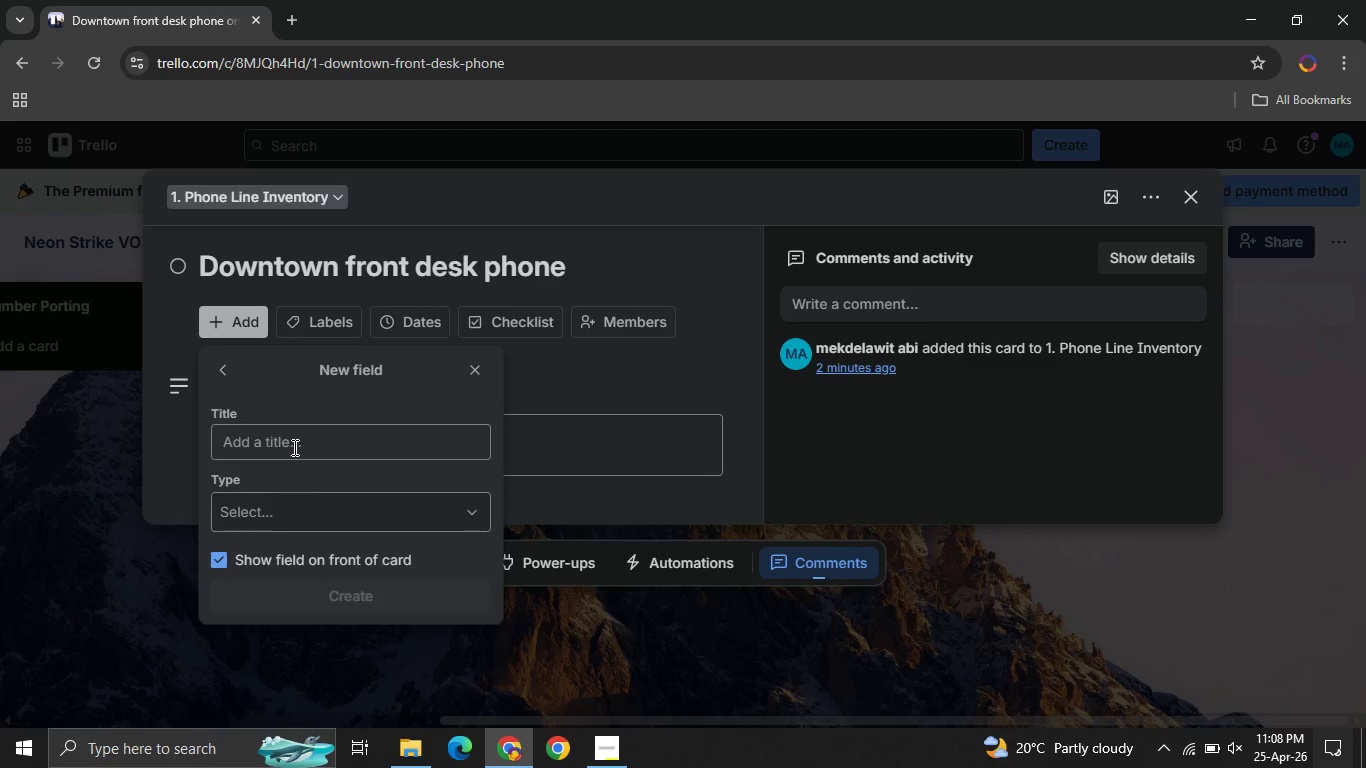 
left_click([293, 447])
 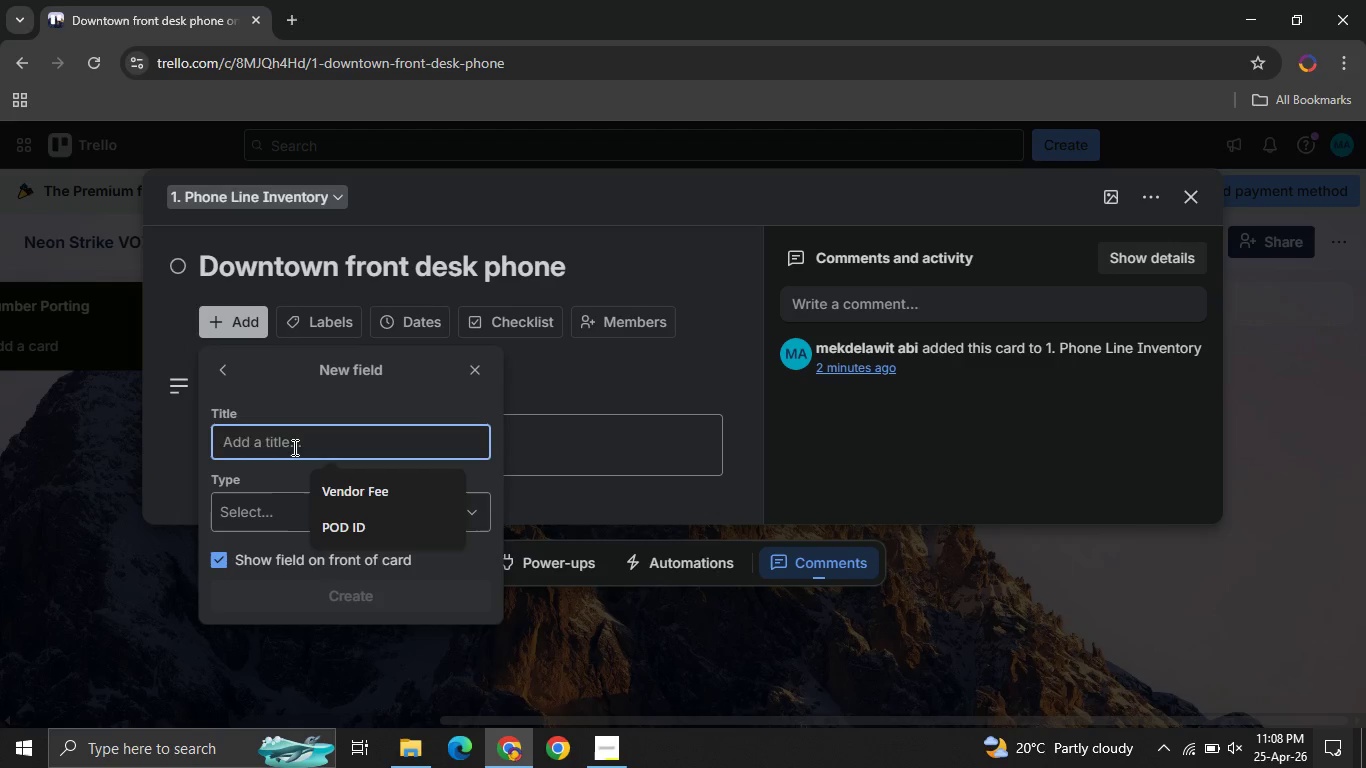 
type(Extension number )
 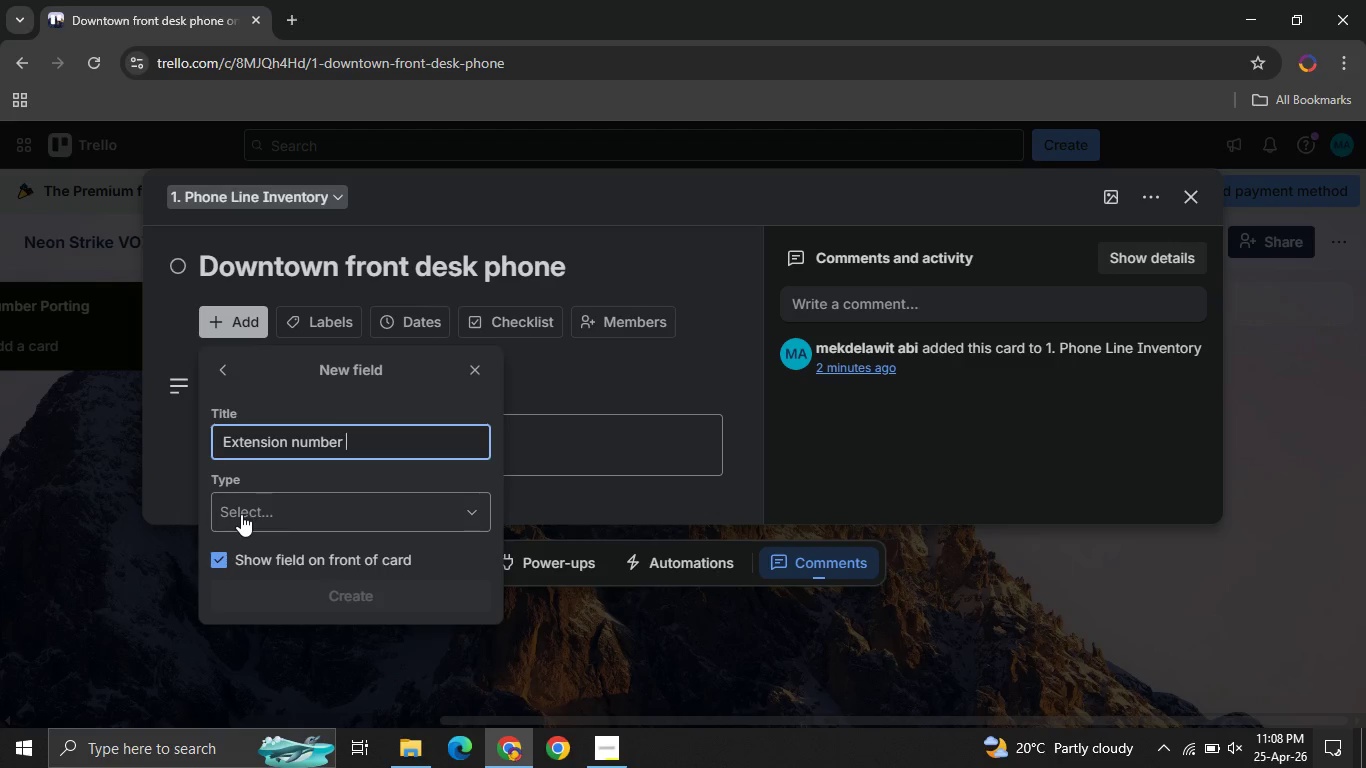 
left_click([241, 514])
 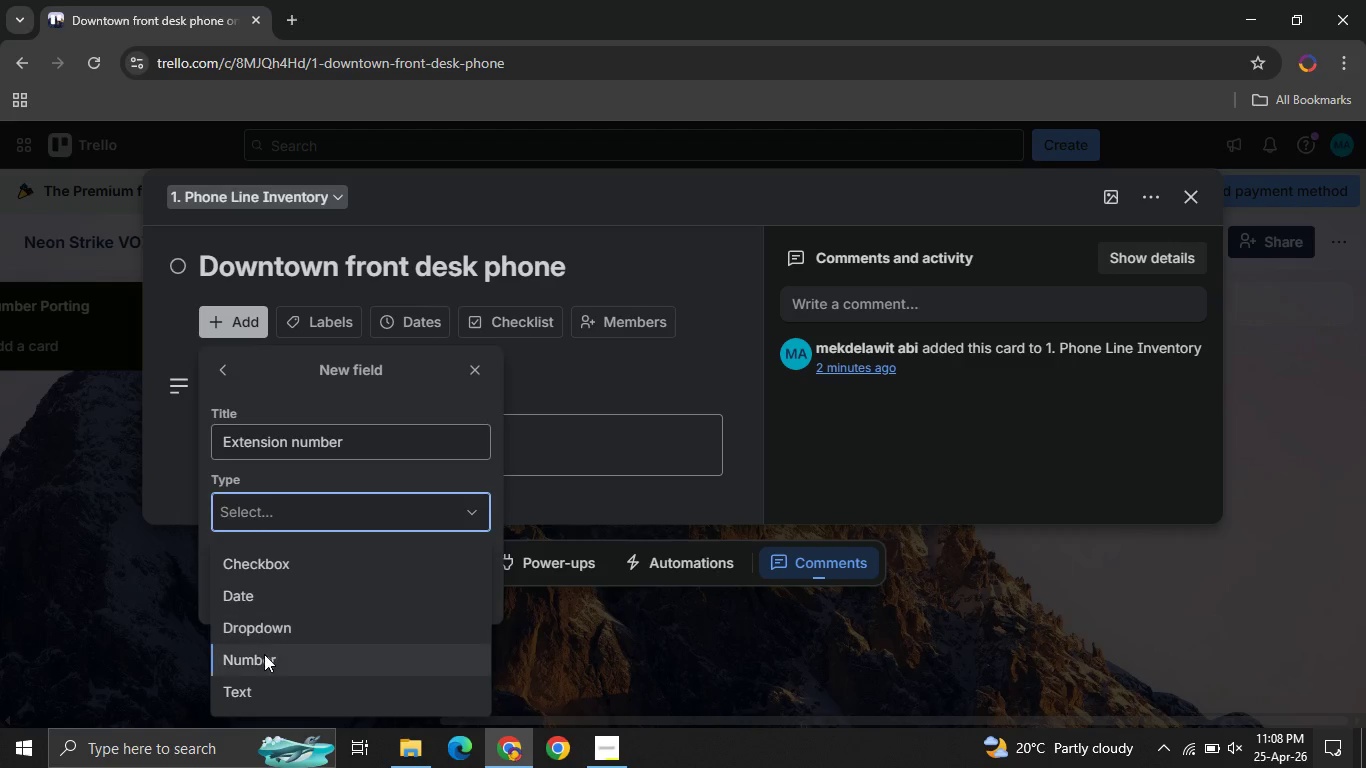 
left_click([264, 656])
 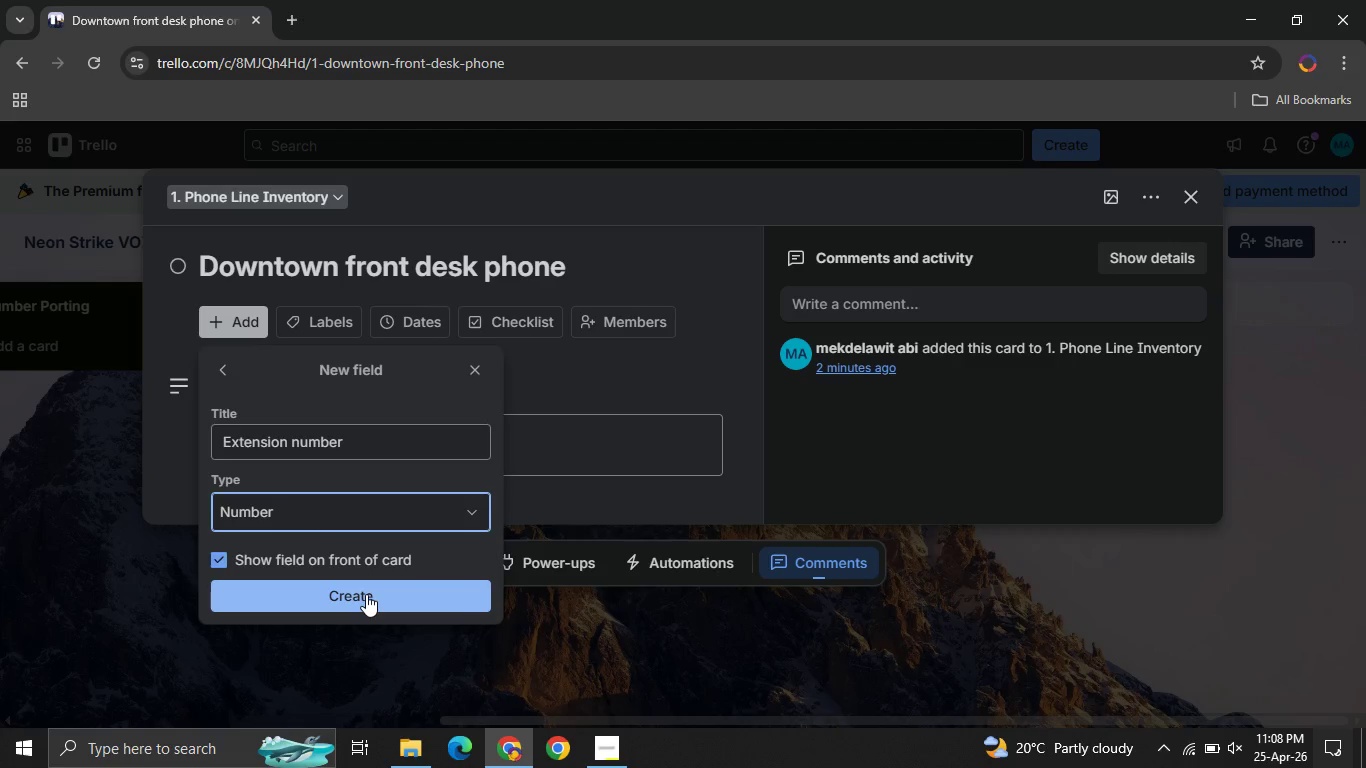 
left_click([366, 594])
 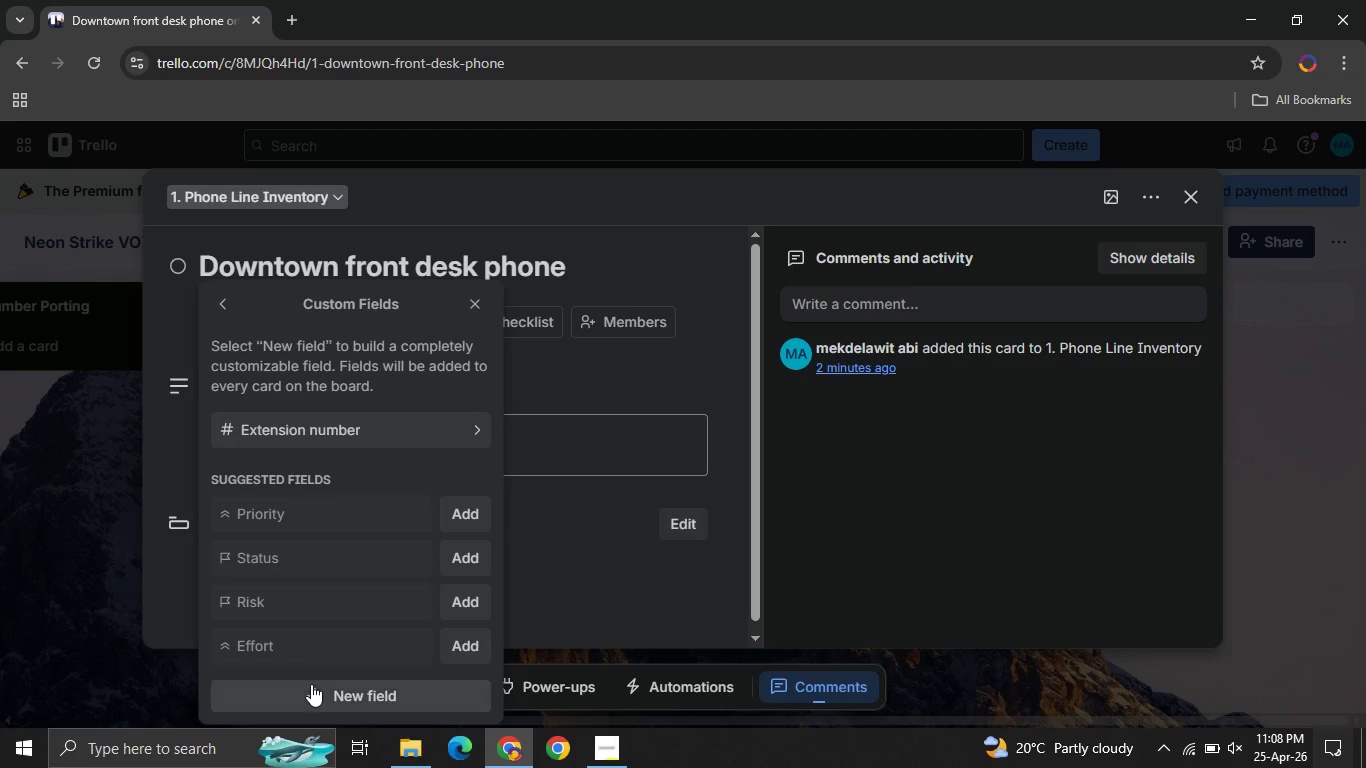 
left_click([318, 690])
 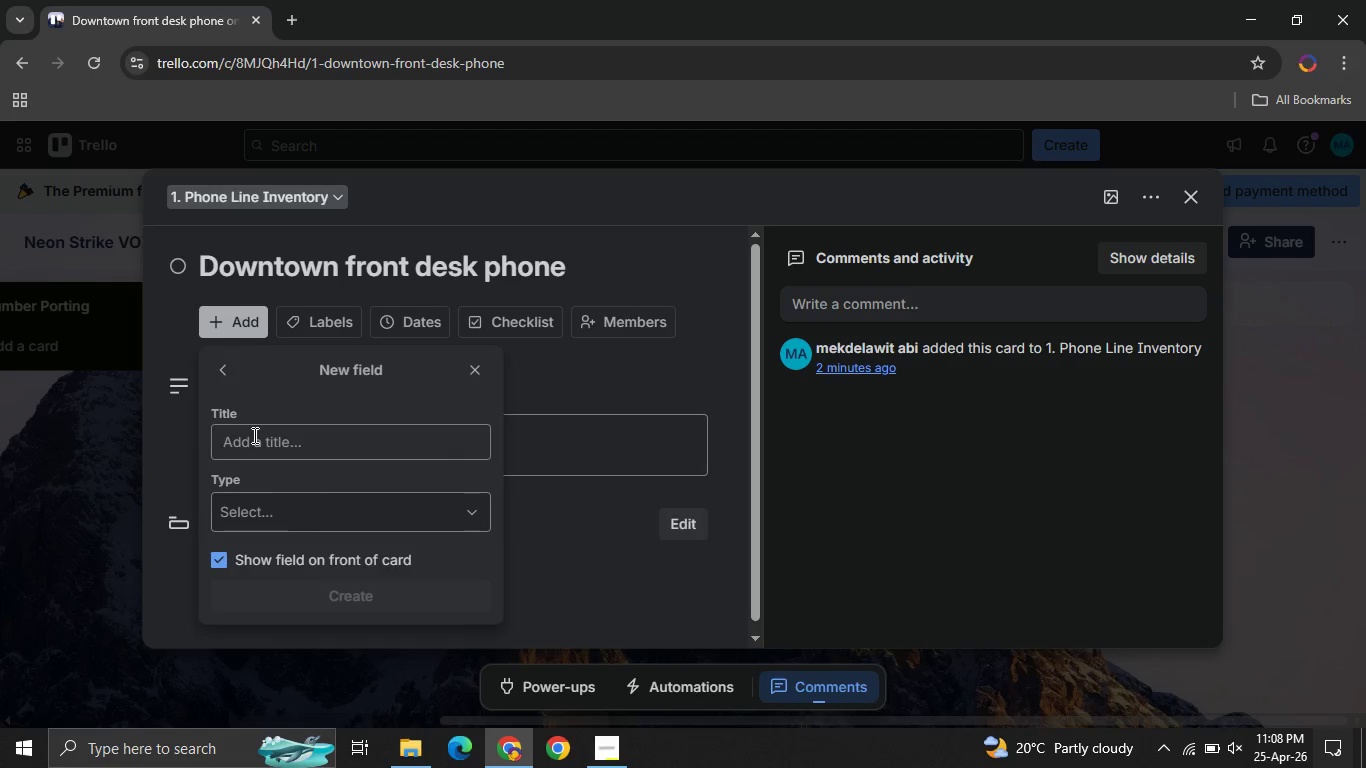 
left_click([253, 435])
 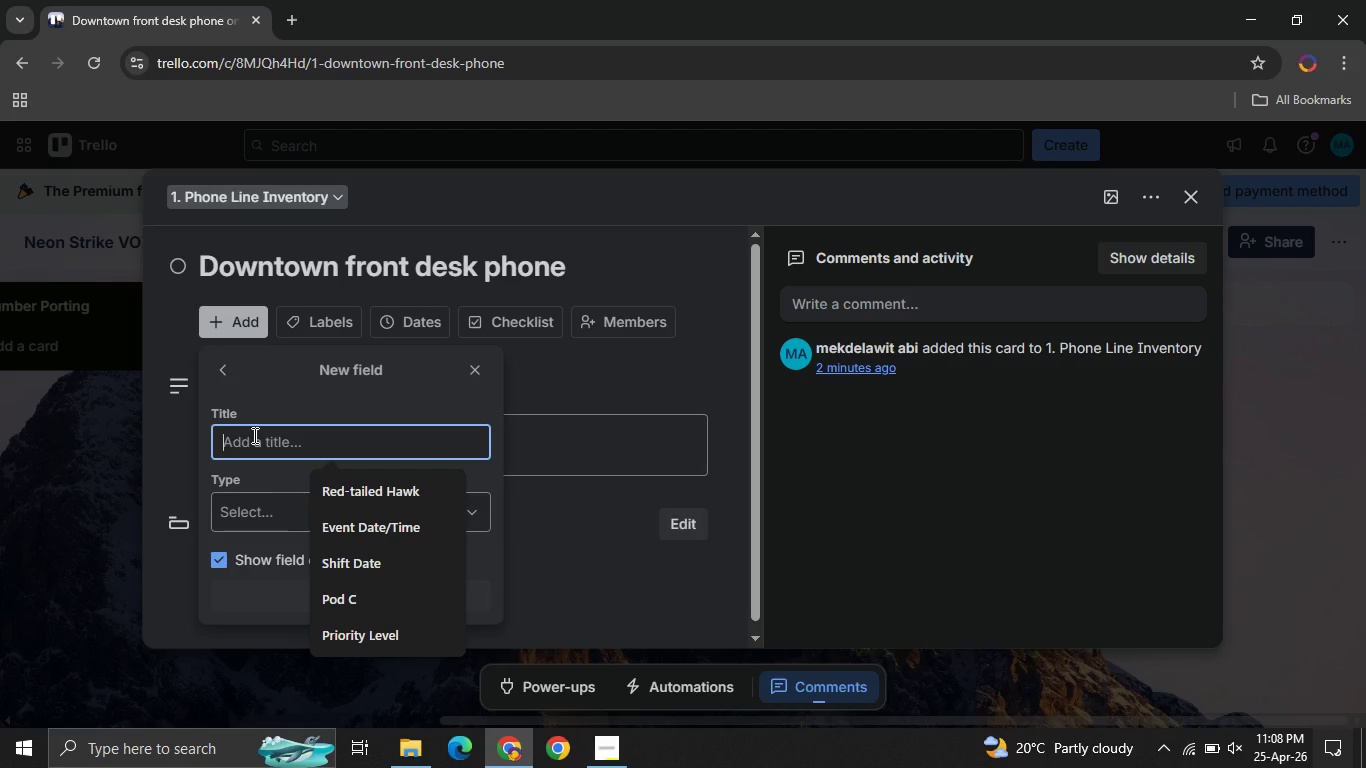 
type(Device )
key(Backspace)
key(Backspace)
key(Backspace)
type(ce MAC adress )
 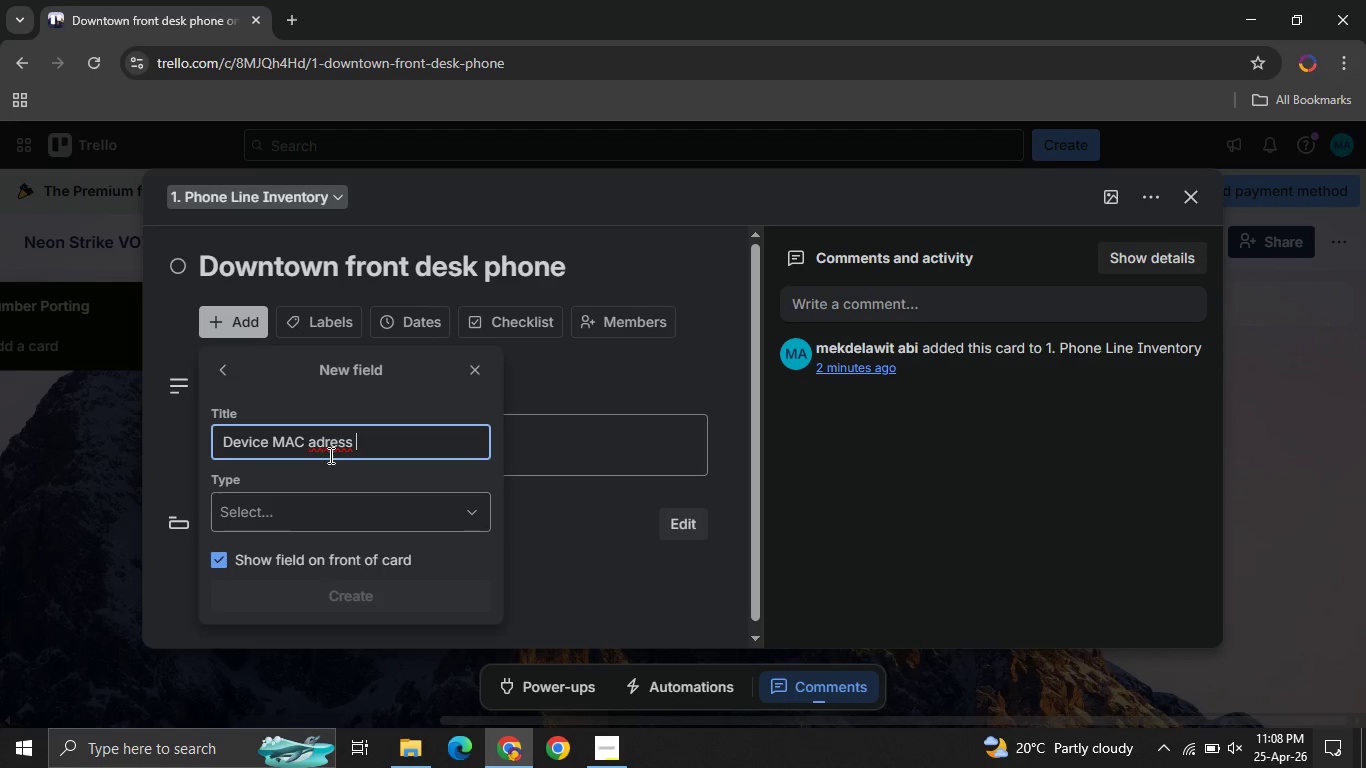 
left_click([325, 446])
 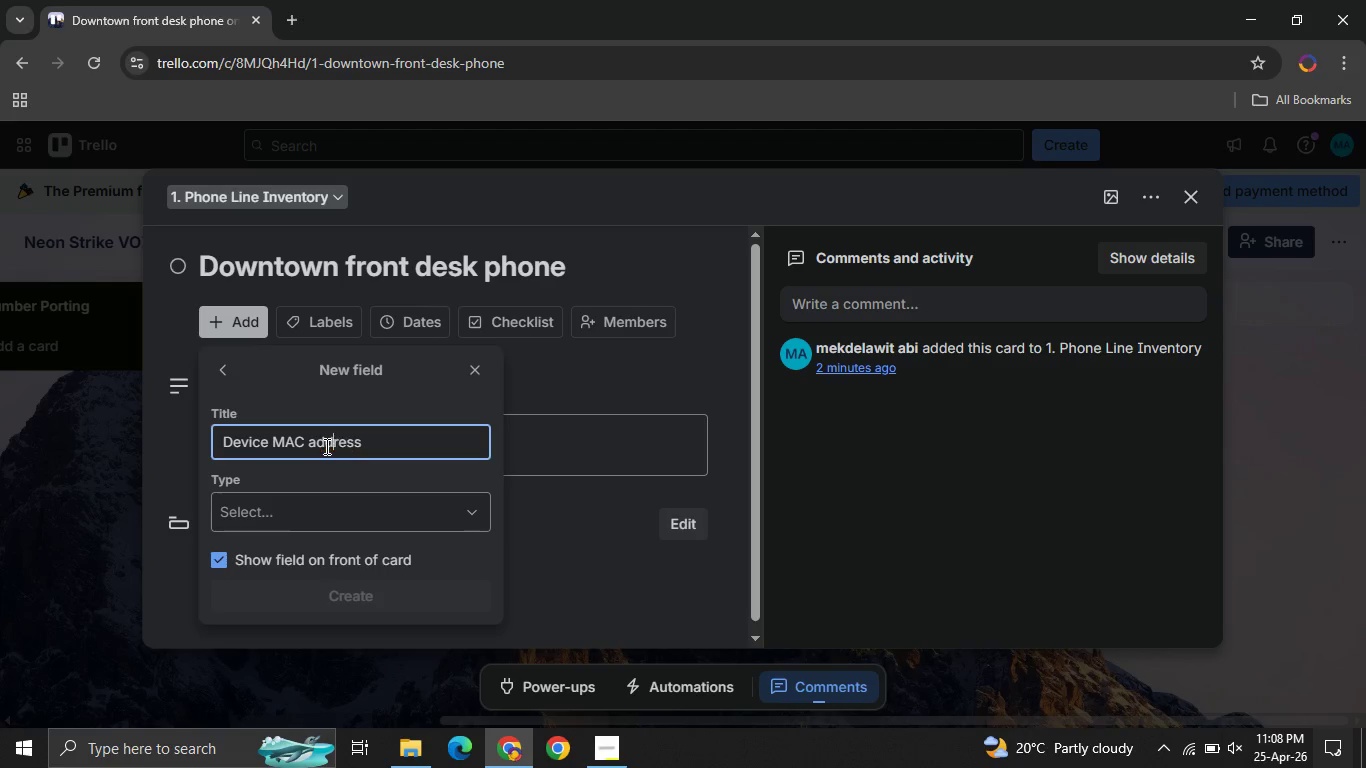 
key(D)
 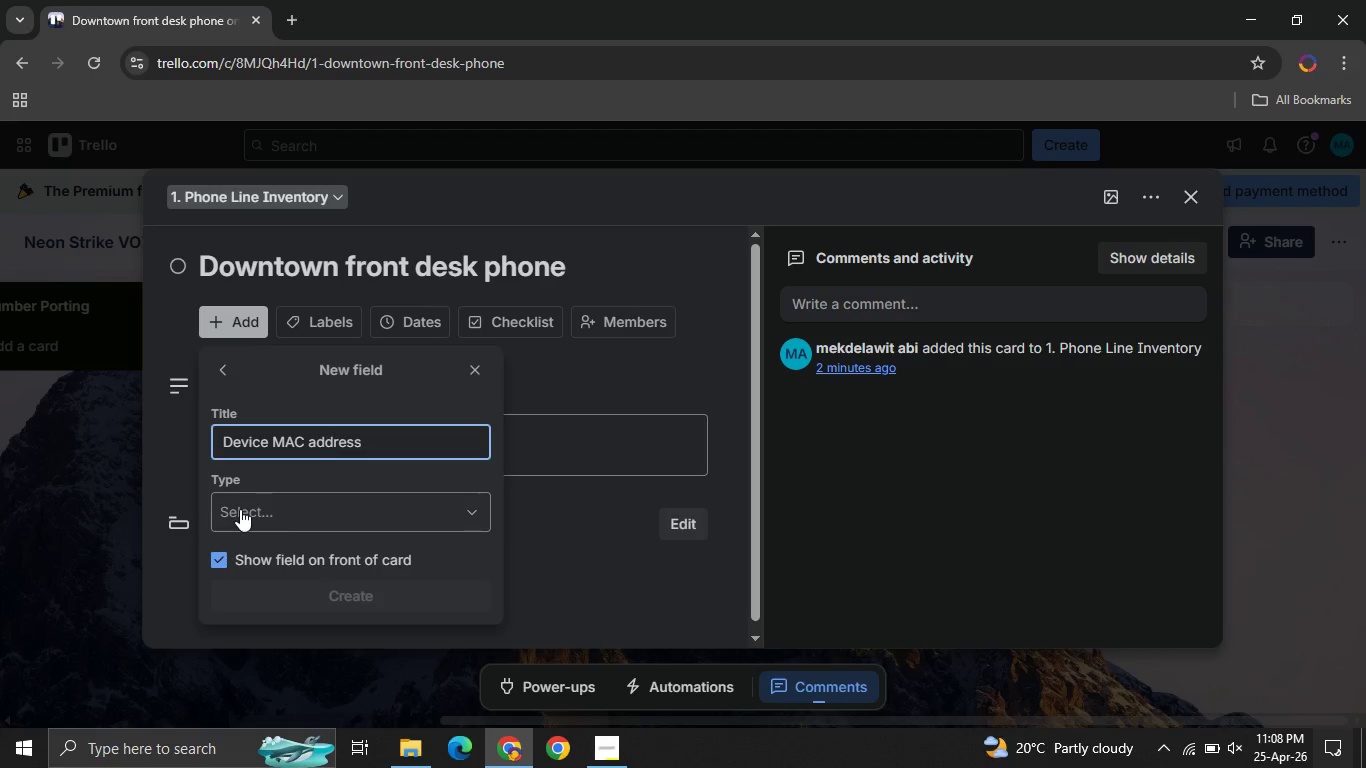 
wait(19.2)
 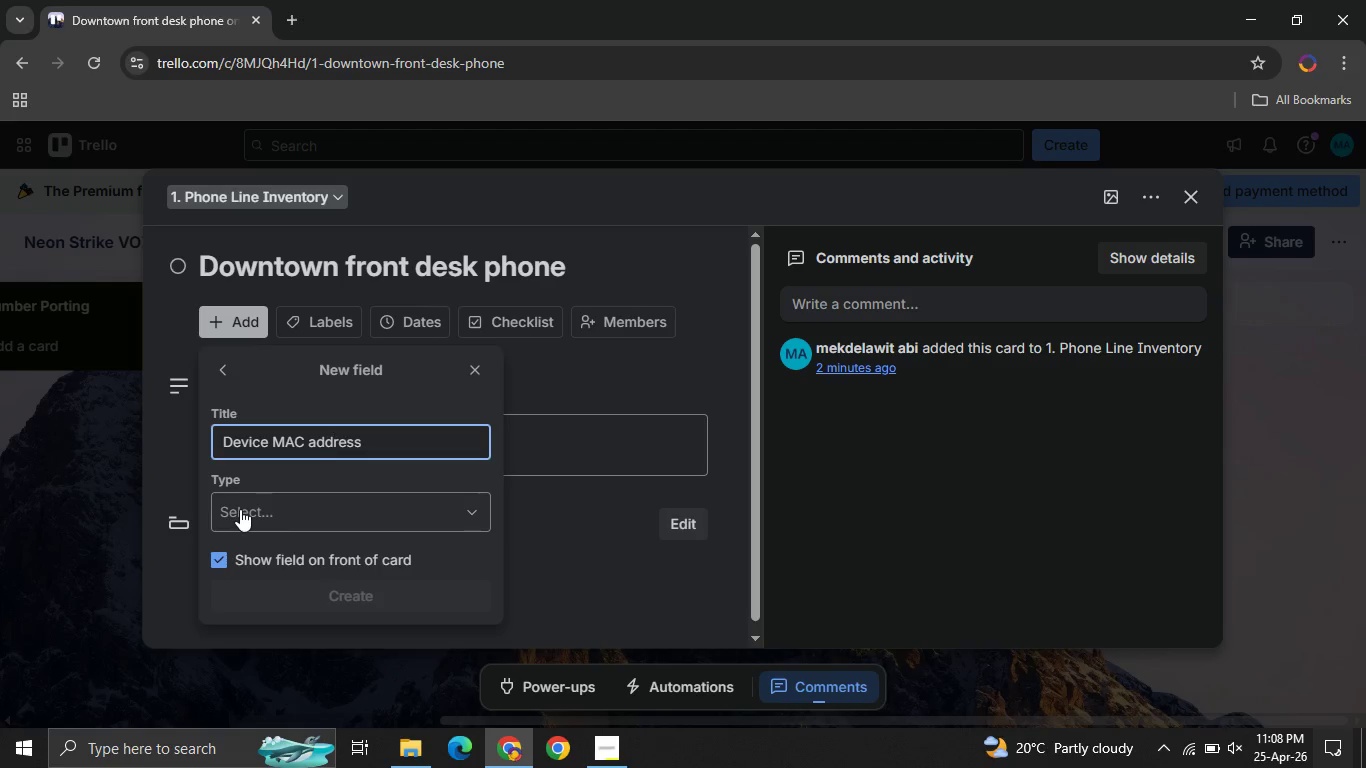 
left_click([240, 509])
 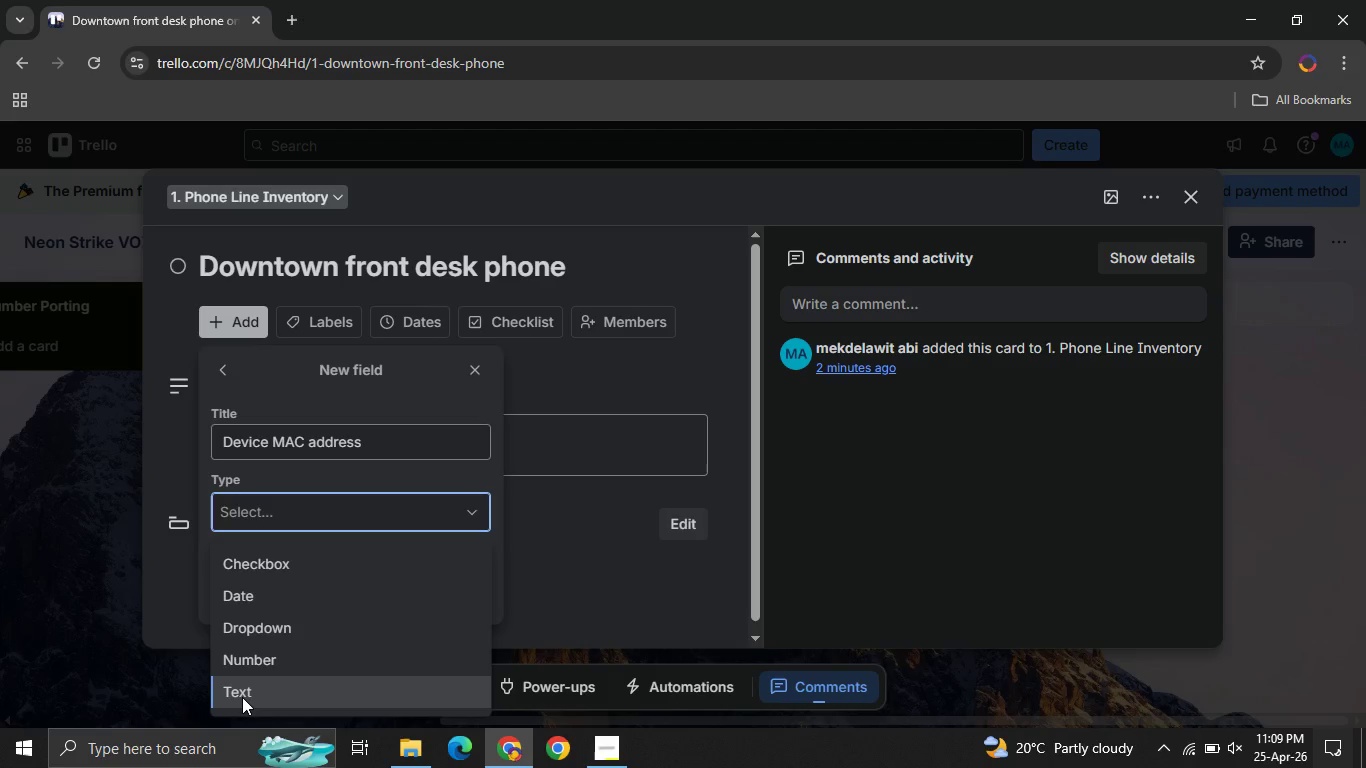 
left_click([242, 697])
 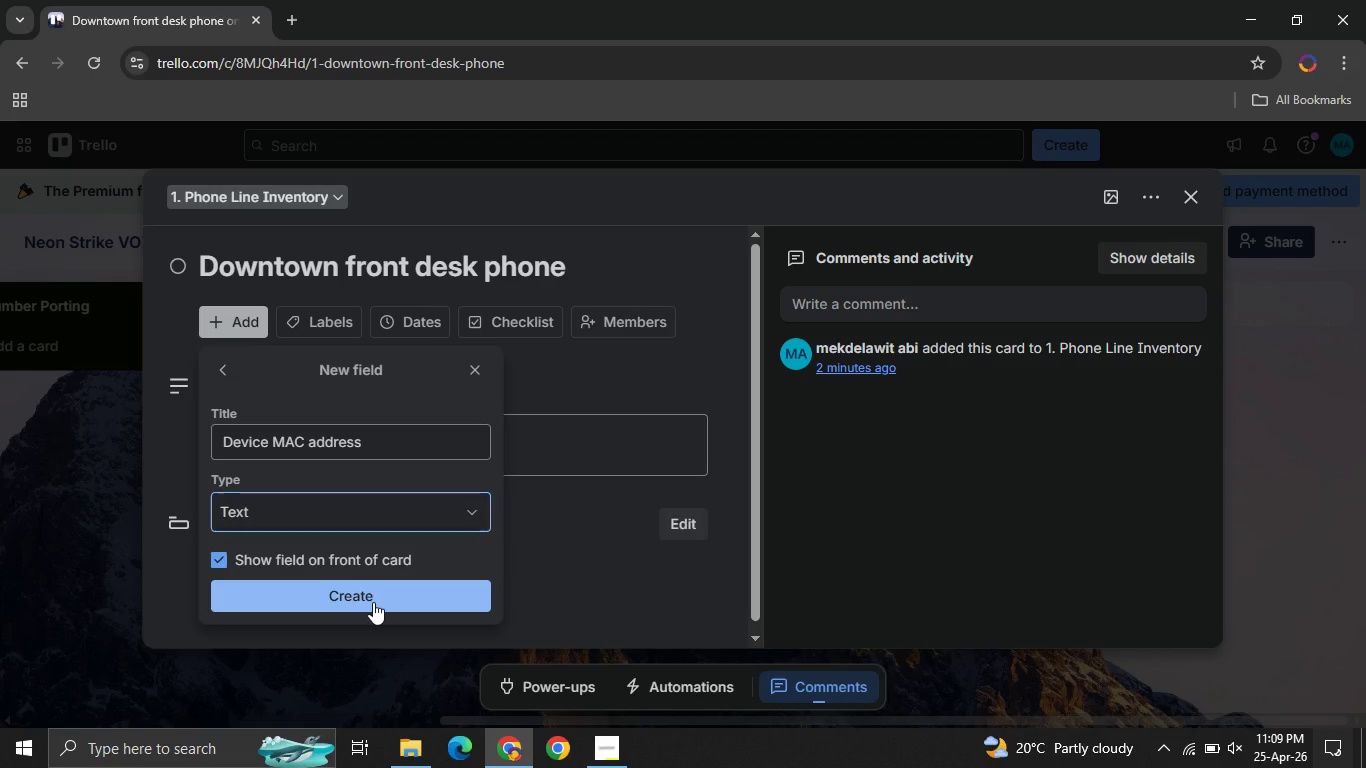 
left_click([373, 602])
 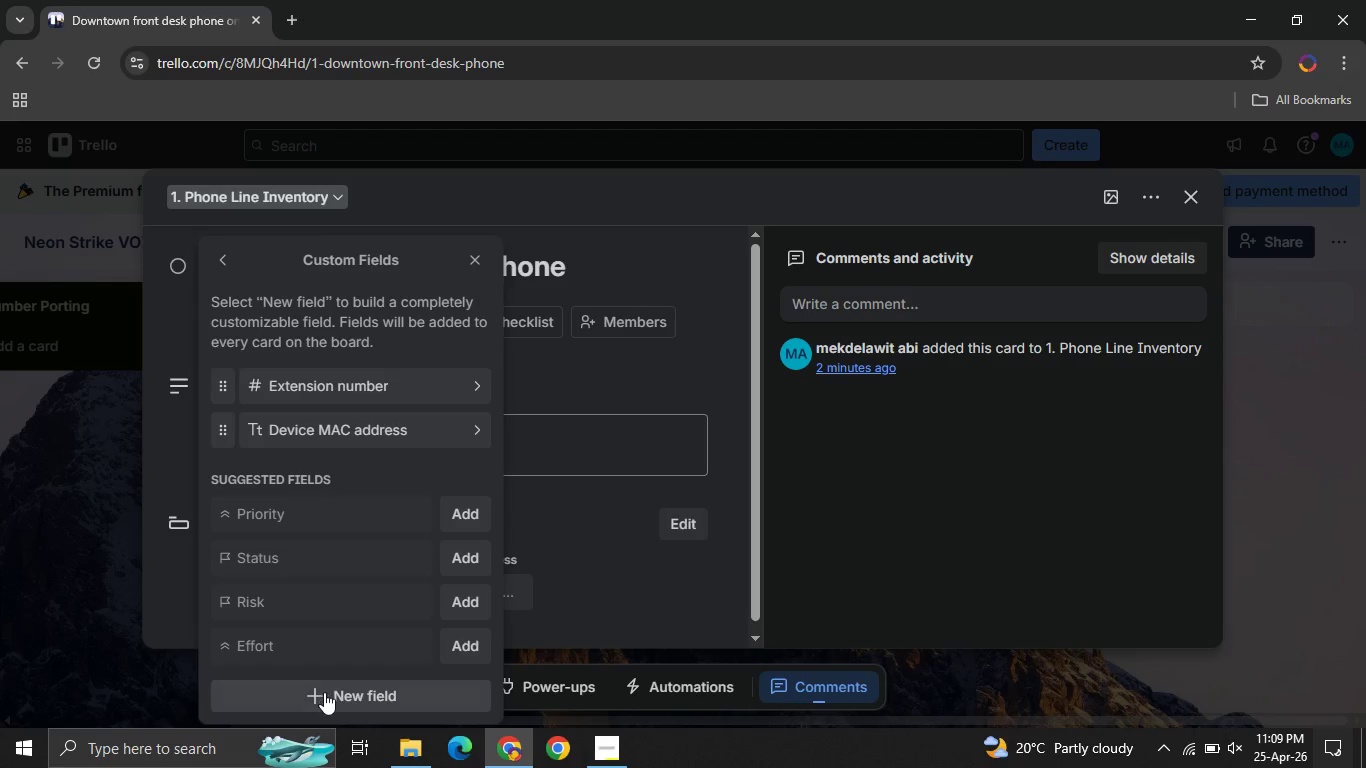 
left_click([324, 692])
 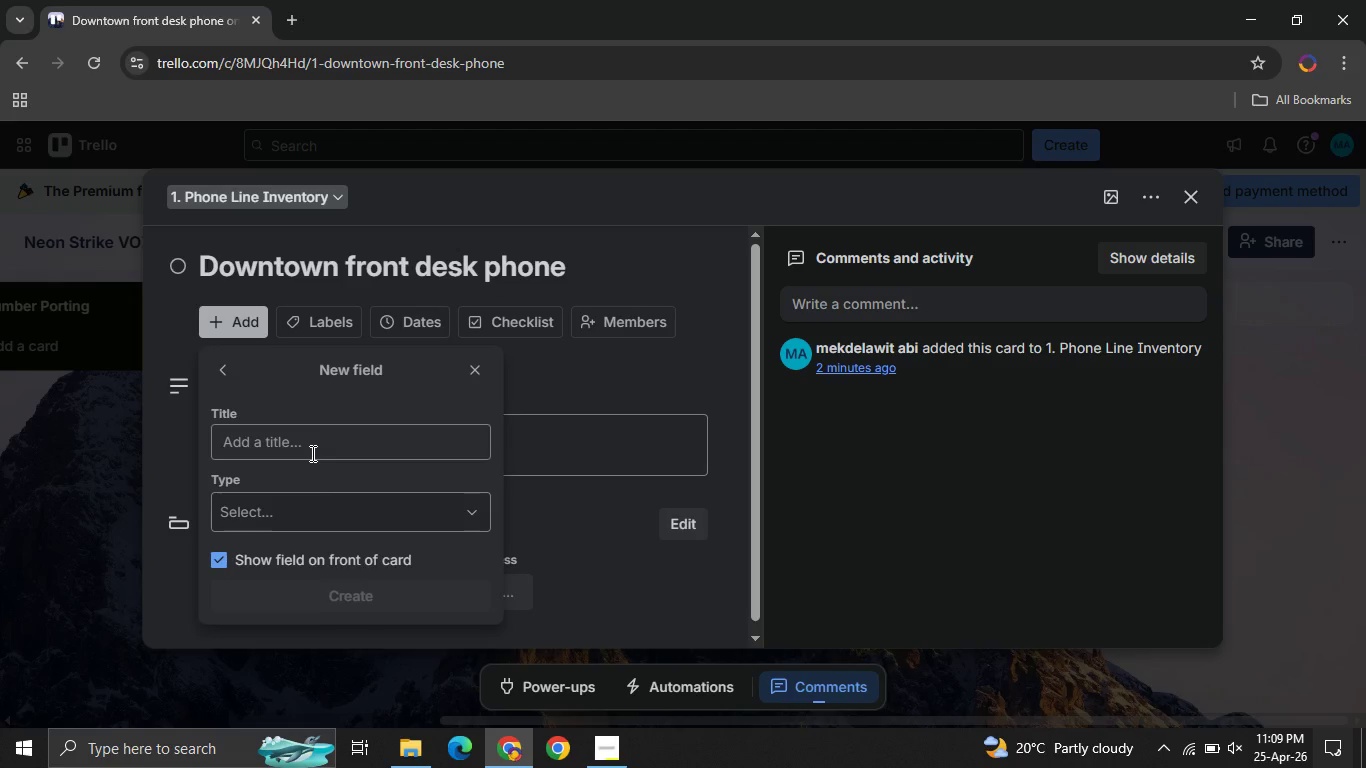 
left_click([311, 453])
 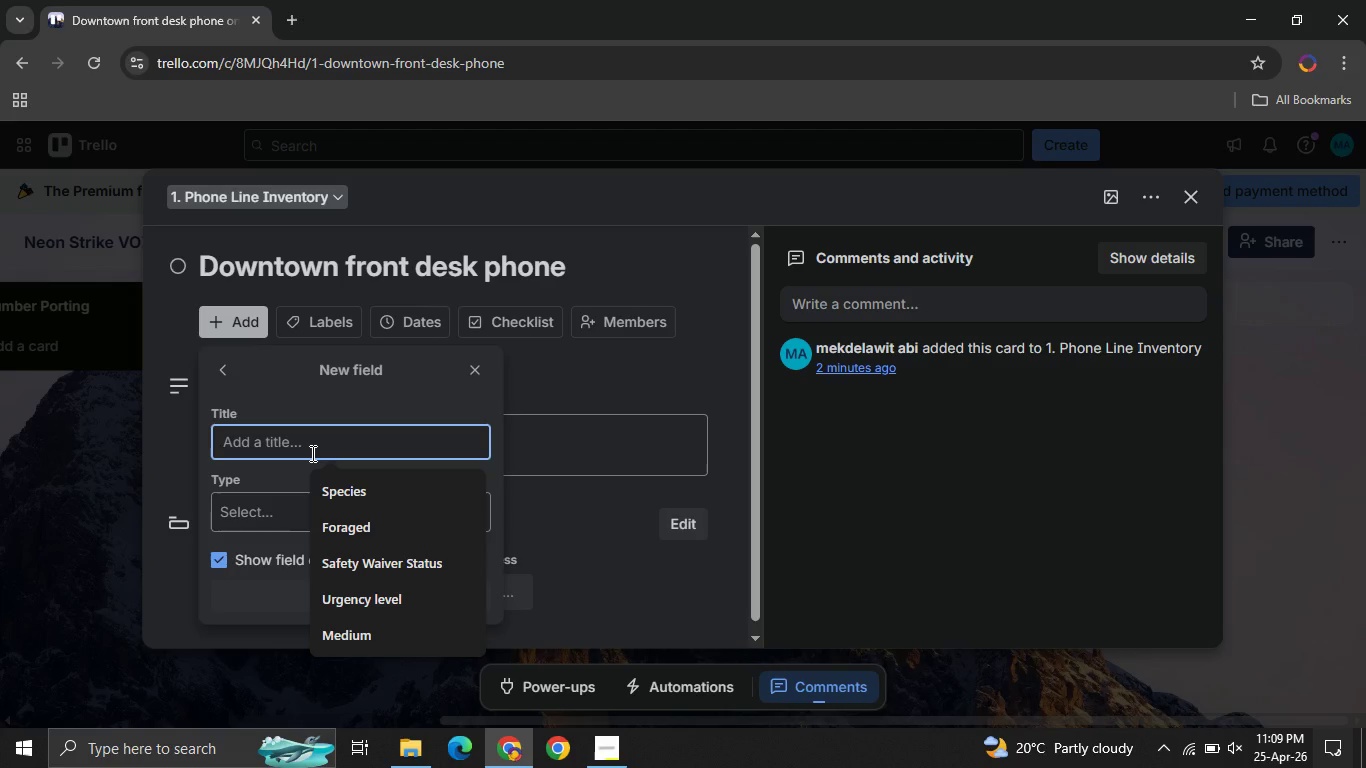 
wait(21.48)
 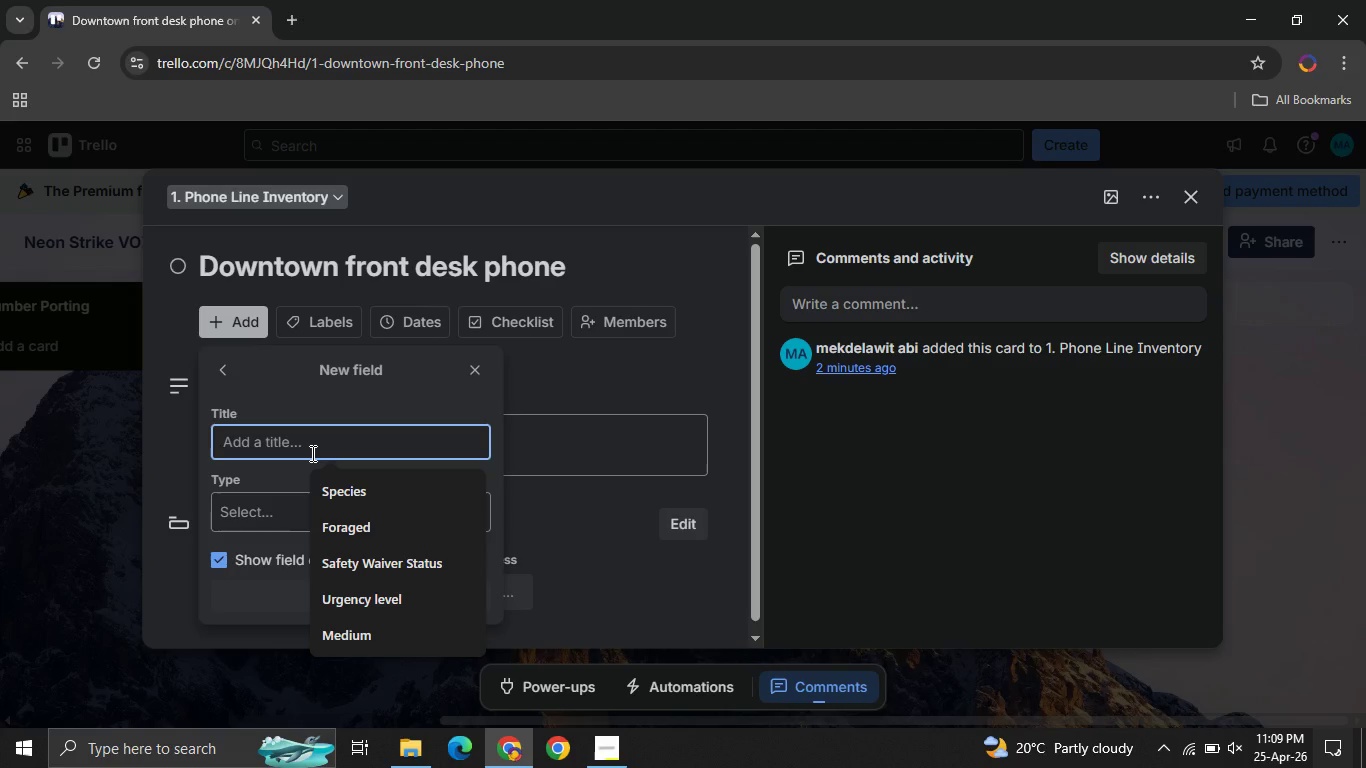 
type(Studio location )
 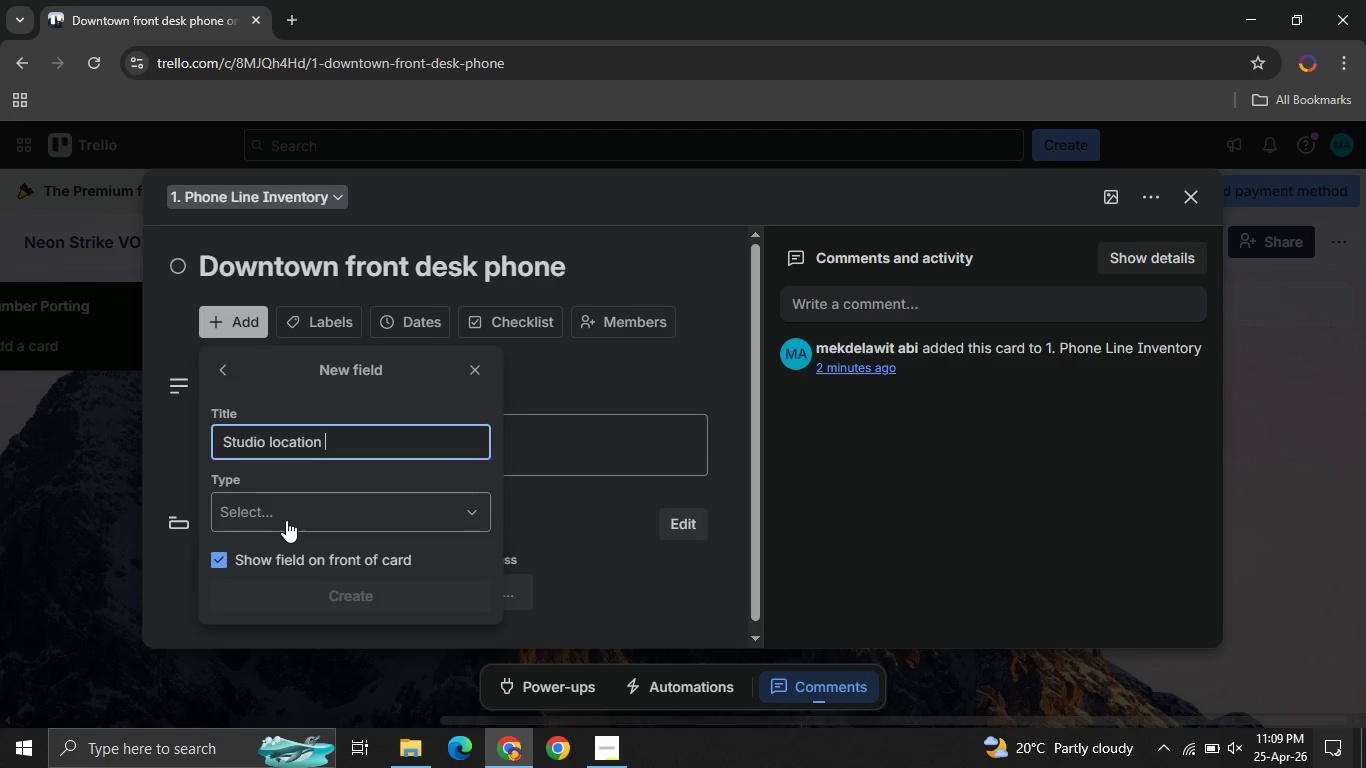 
left_click([286, 520])
 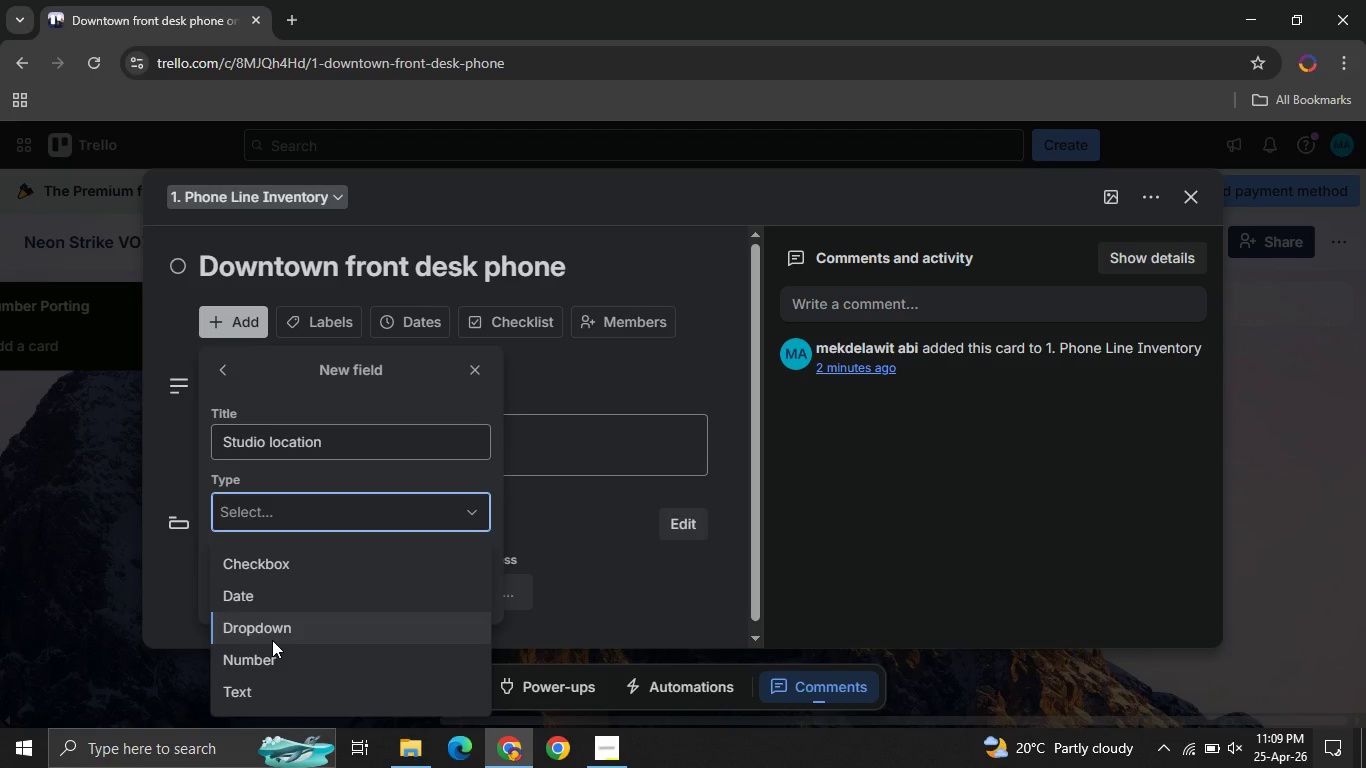 
left_click([272, 640])
 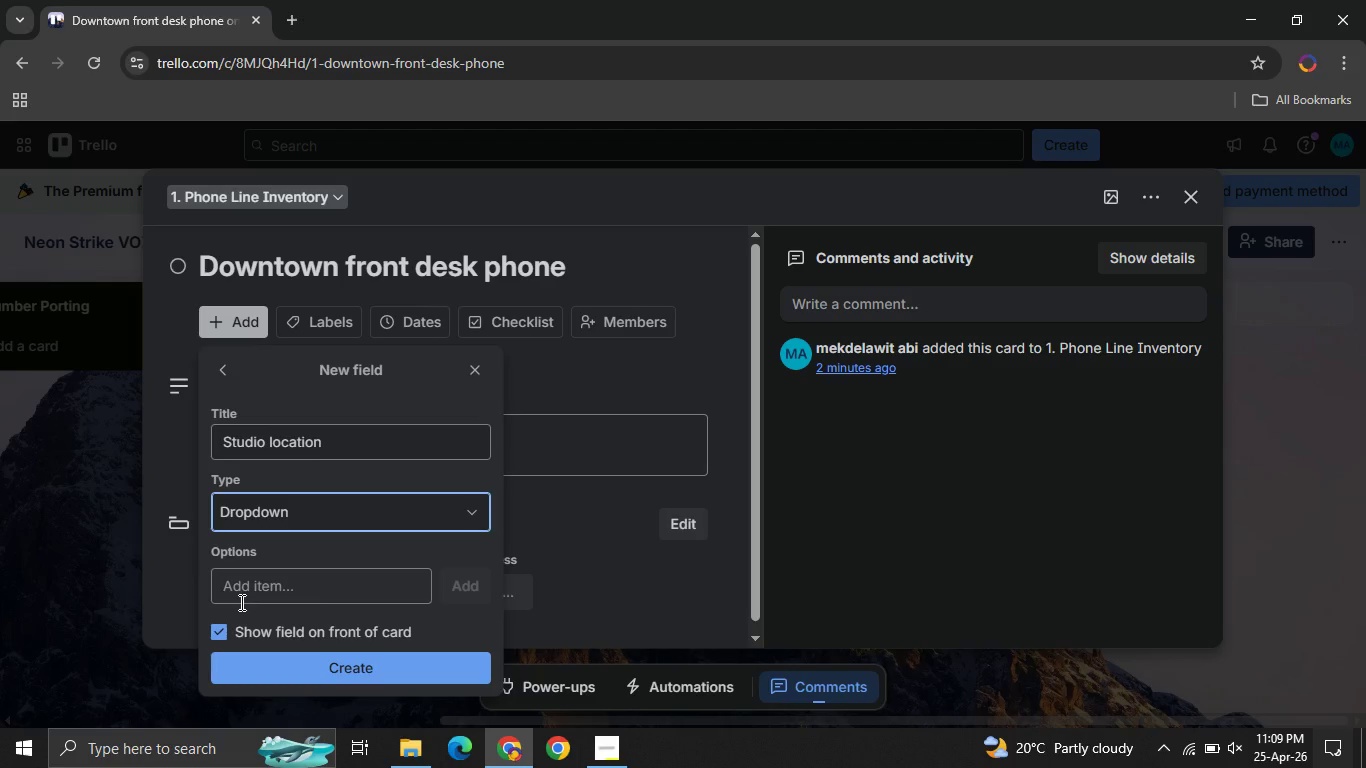 
left_click([240, 602])
 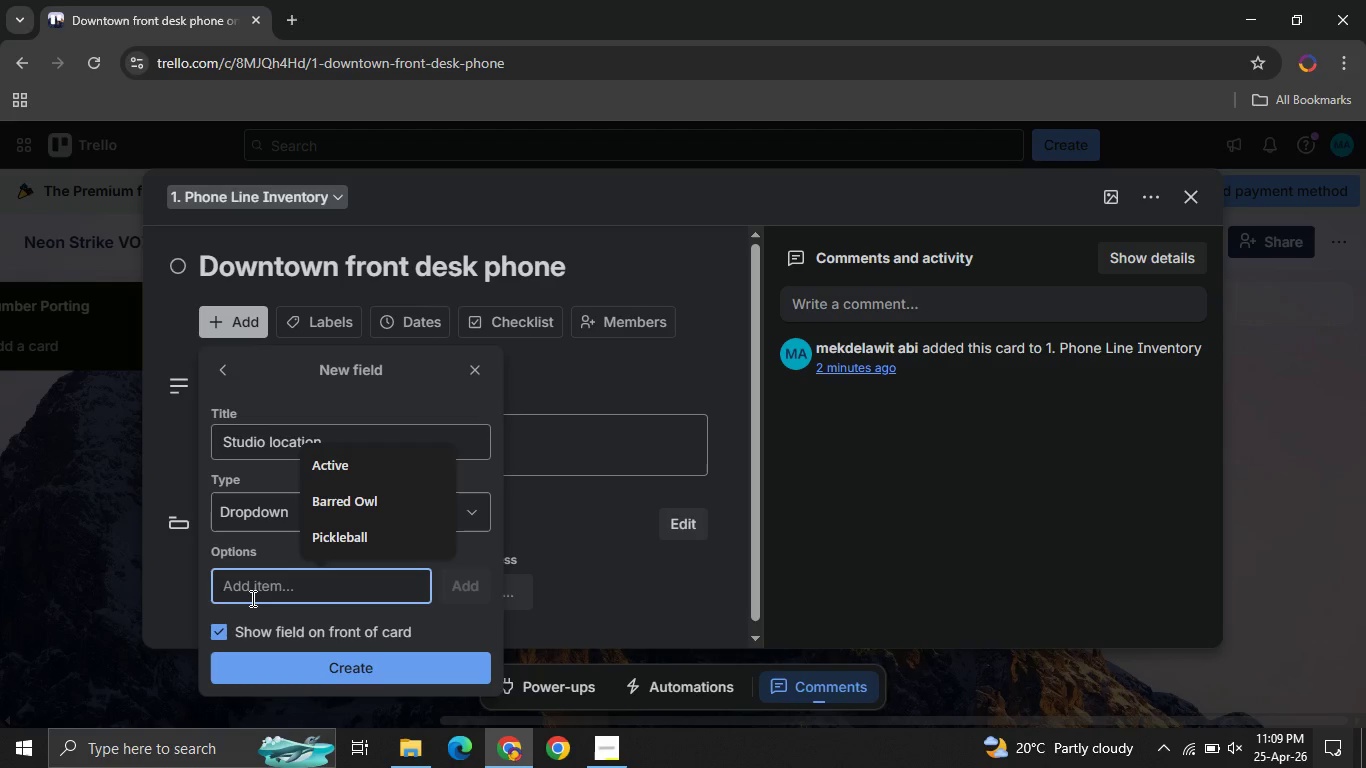 
type(Down )
key(Backspace)
type(town )
 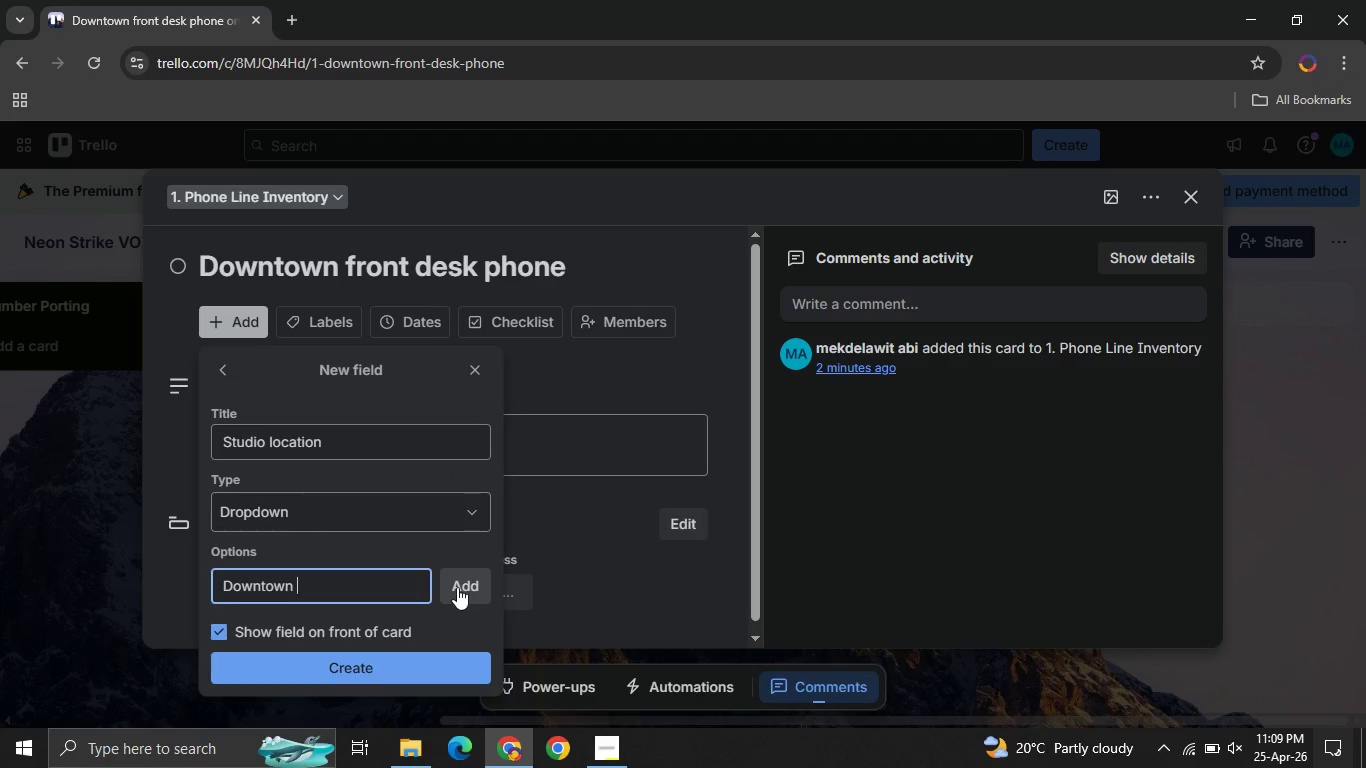 
left_click([457, 587])
 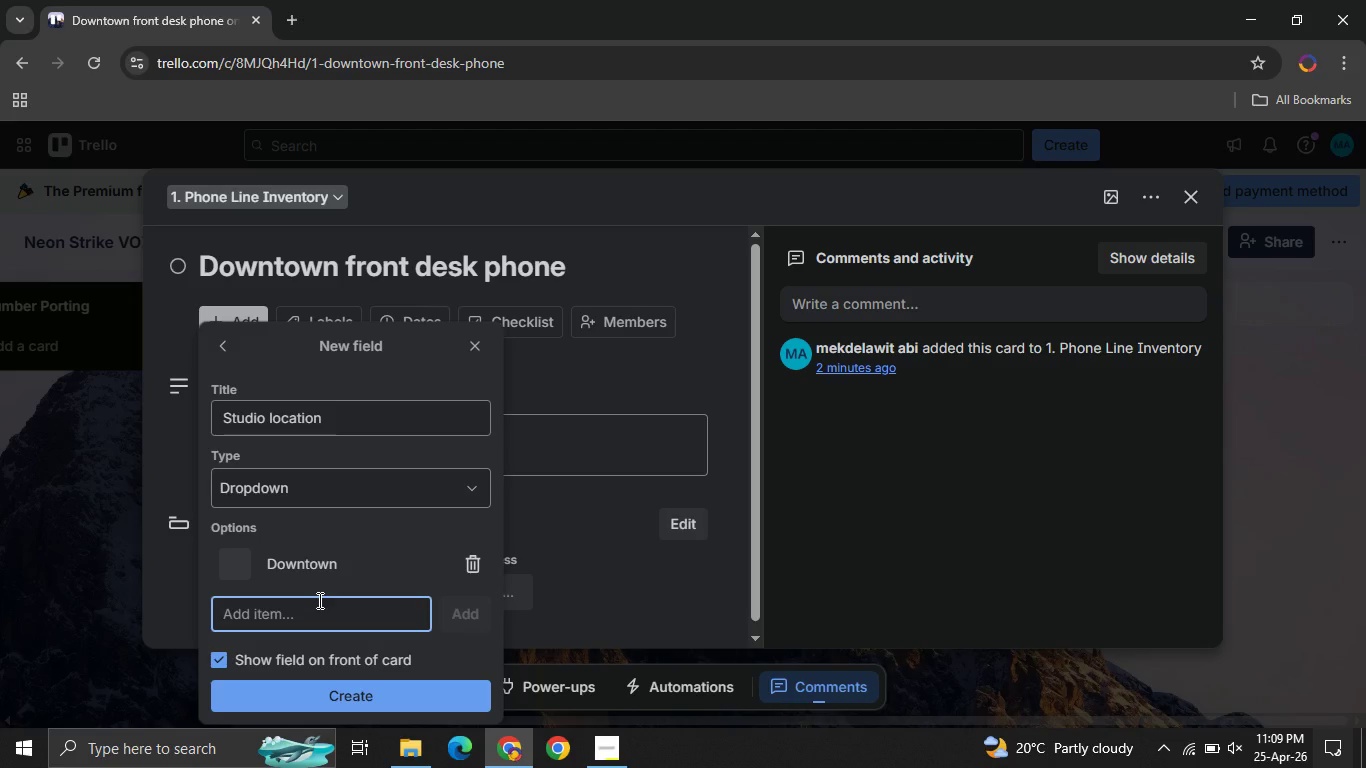 
type(Eastside )
 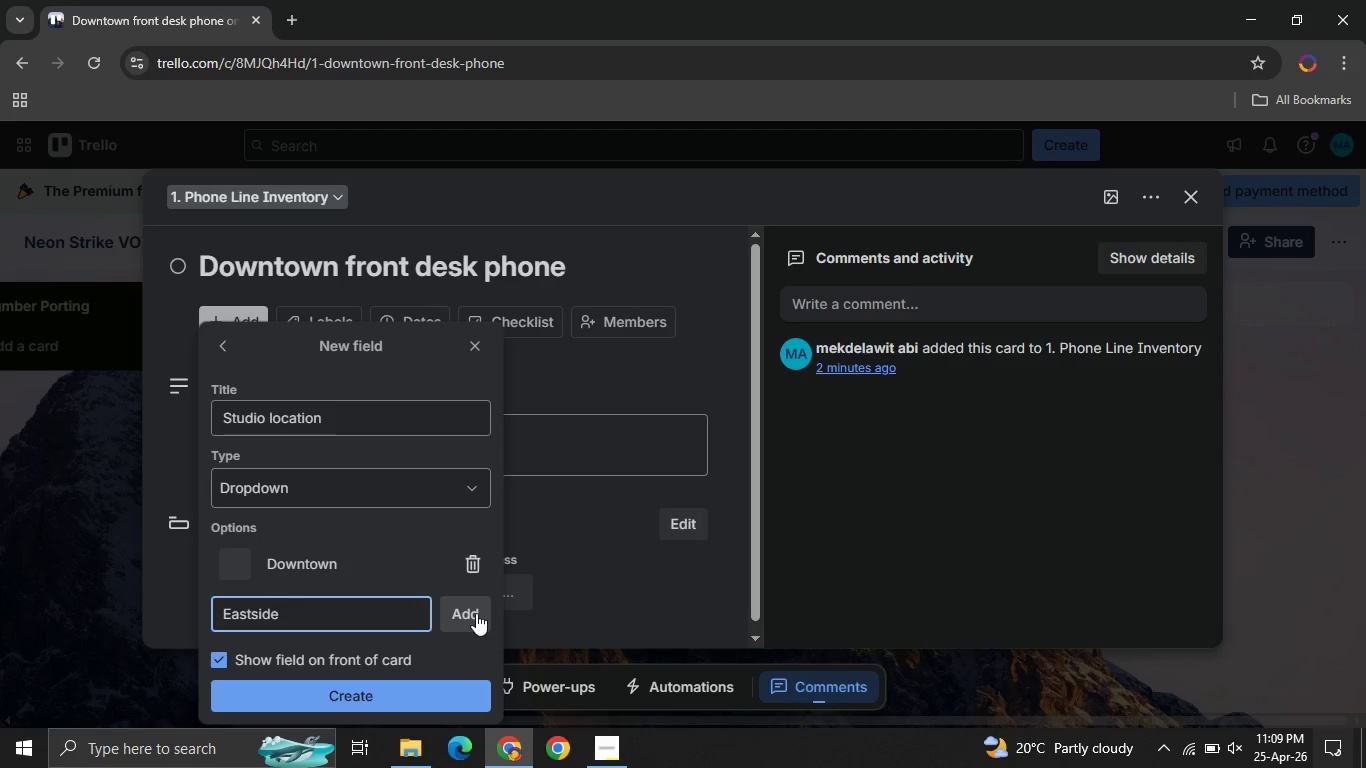 
left_click([476, 613])
 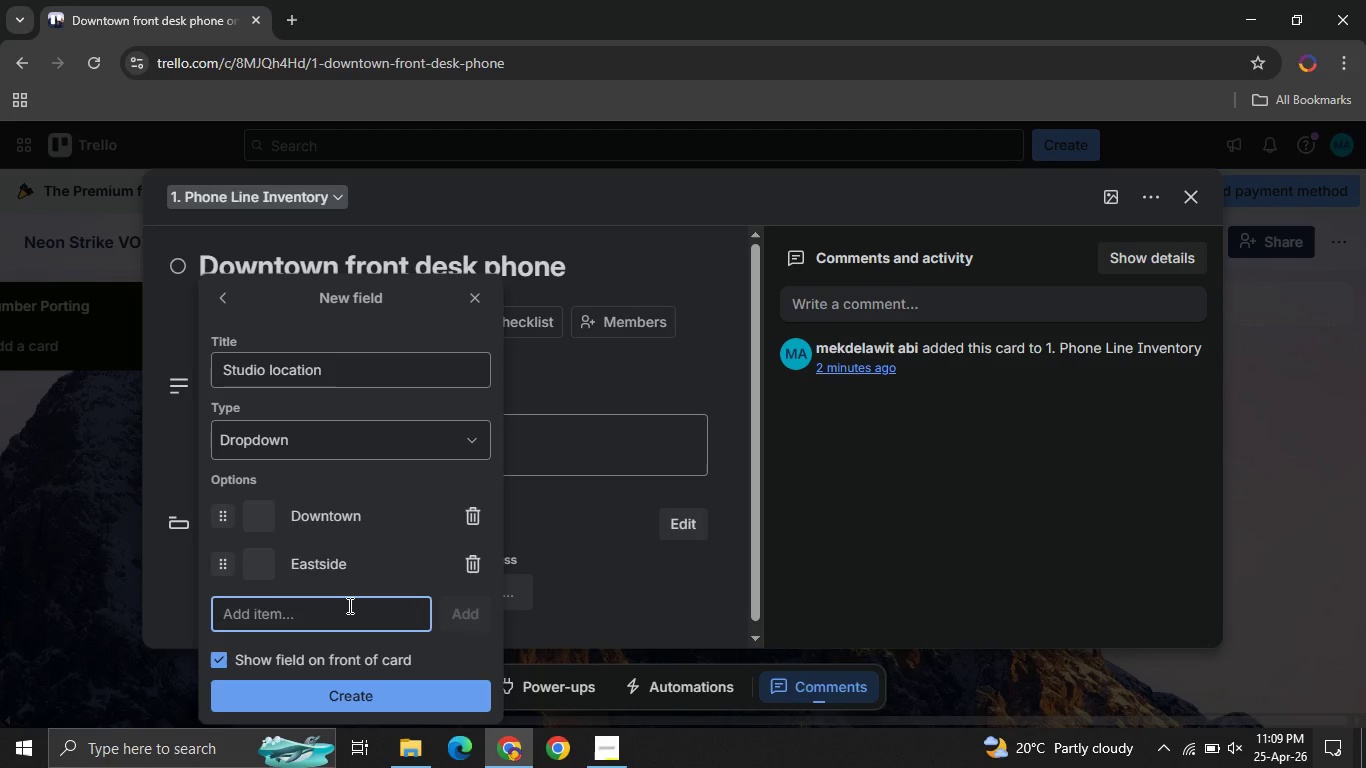 
type(Westside )
 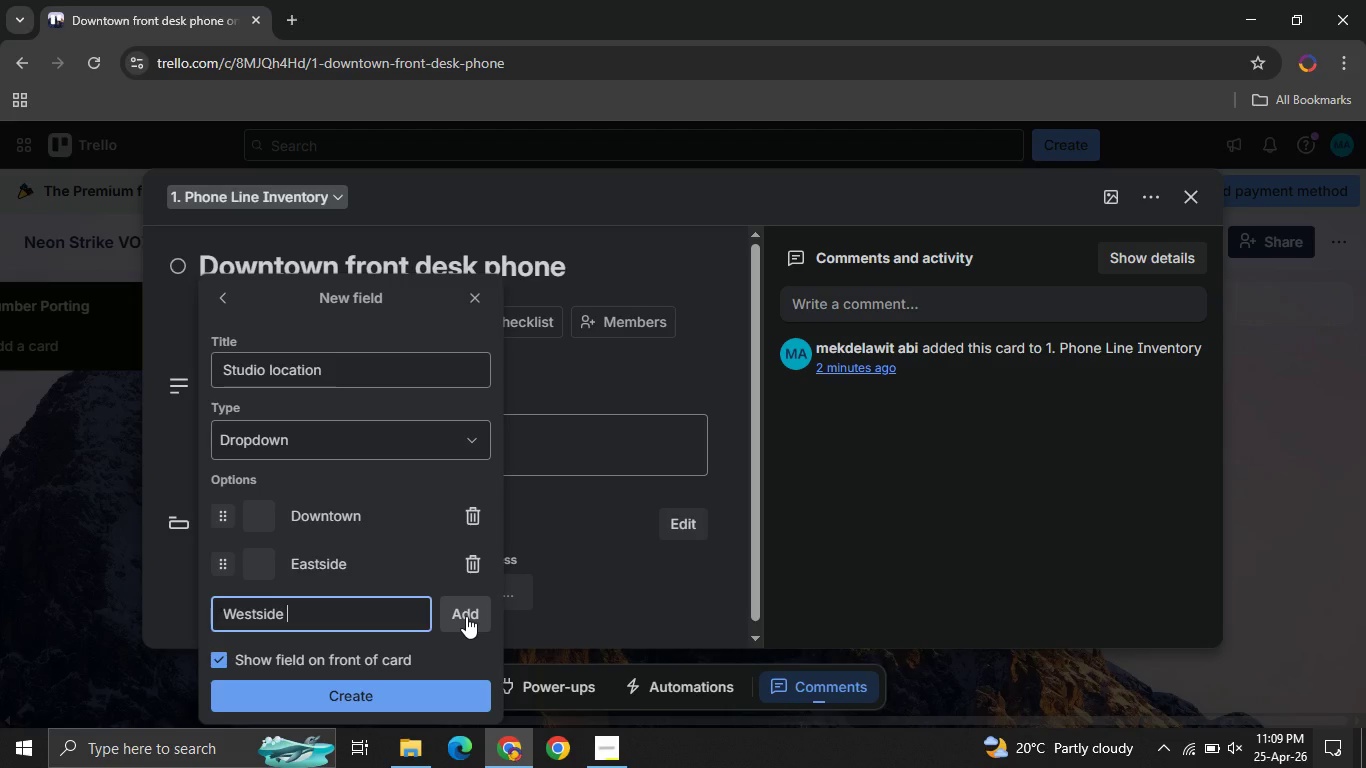 
left_click([466, 616])
 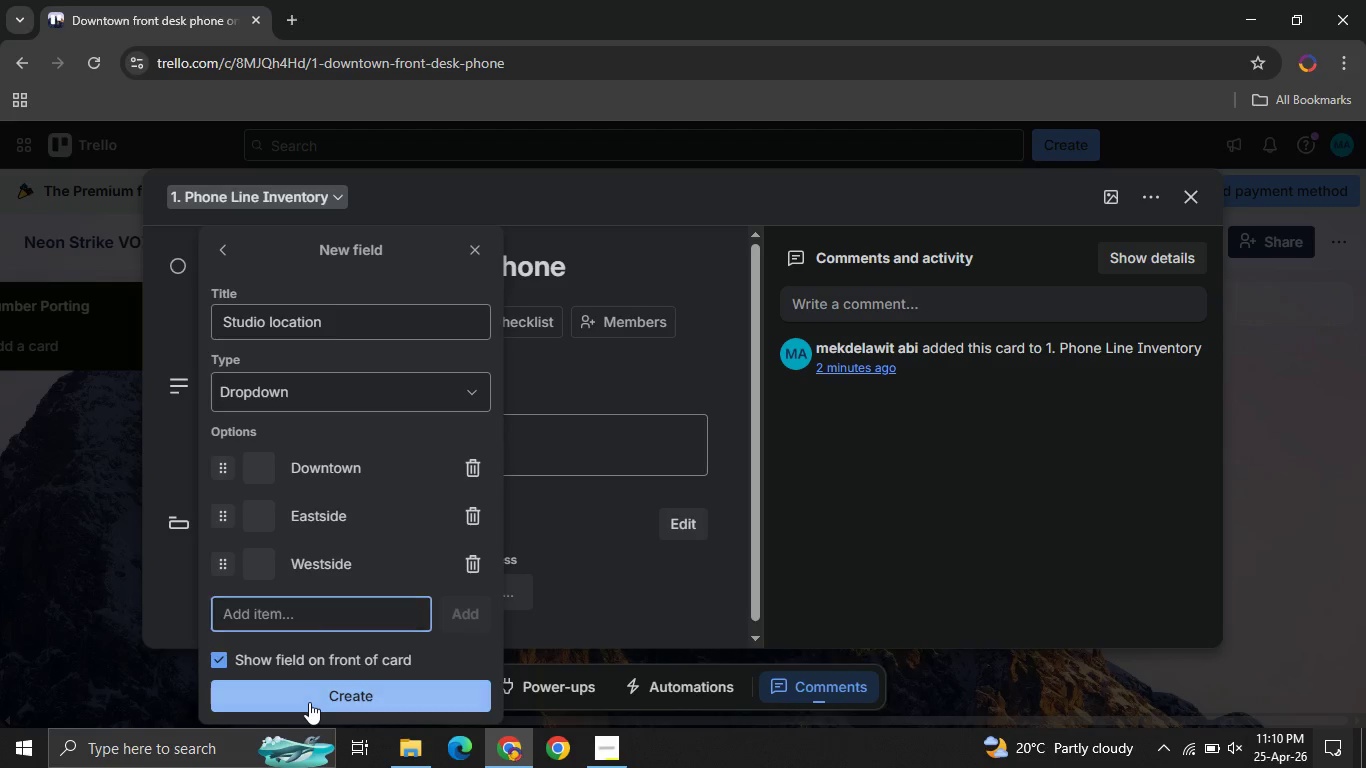 
left_click([309, 702])
 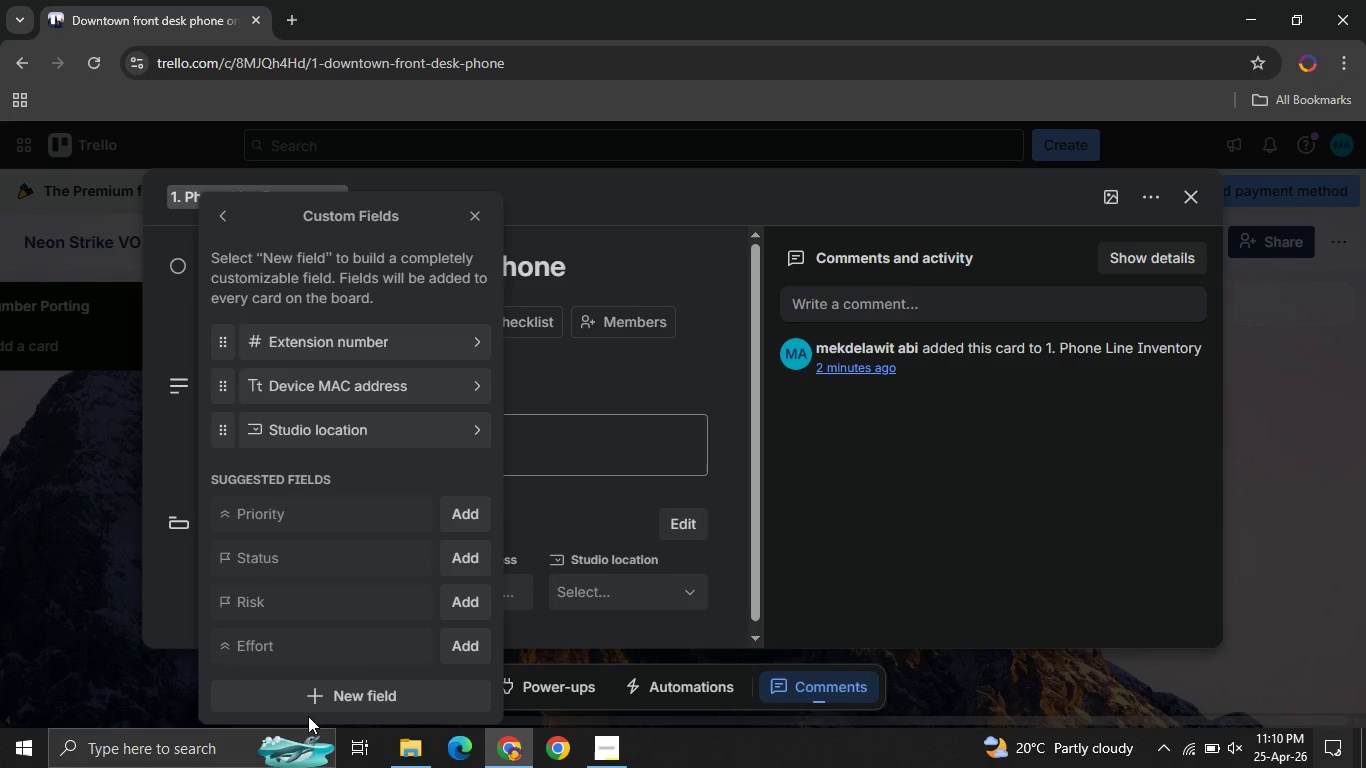 
left_click([304, 713])
 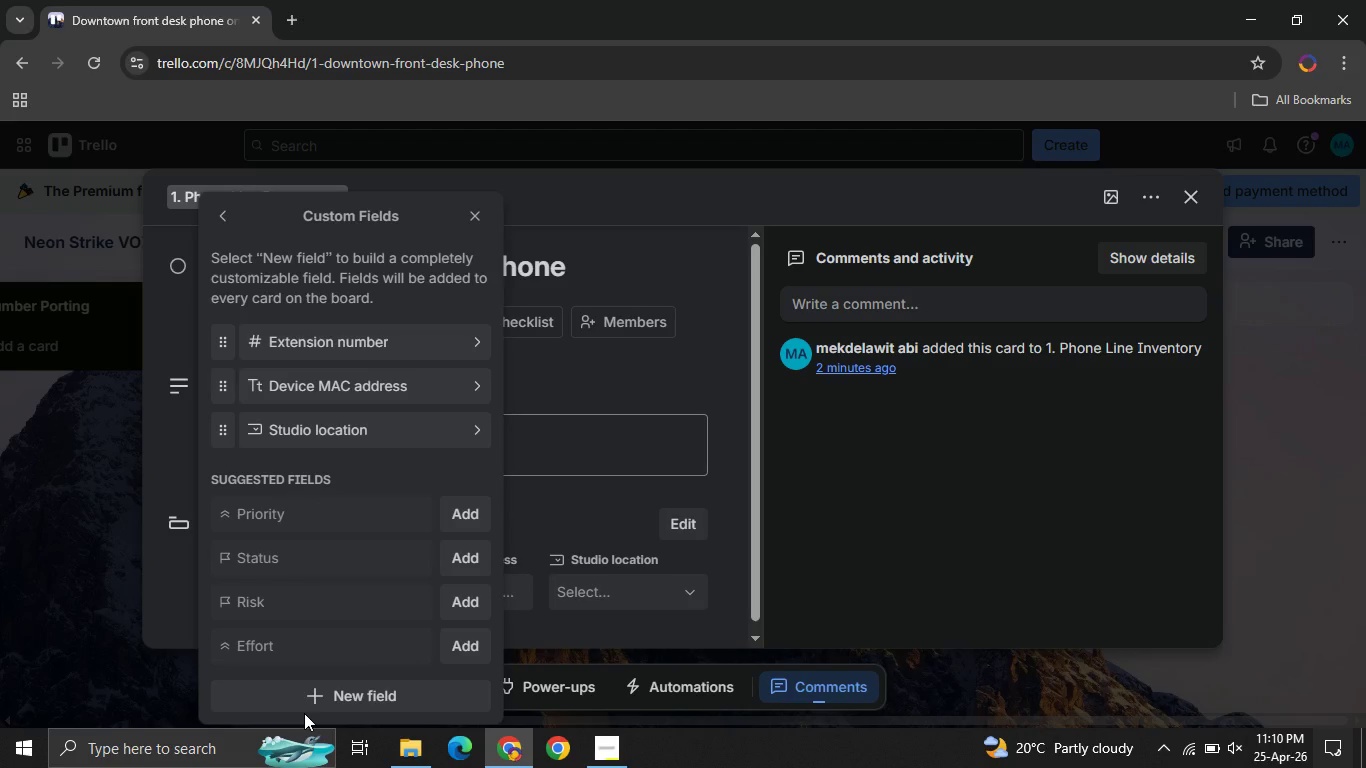 
wait(6.47)
 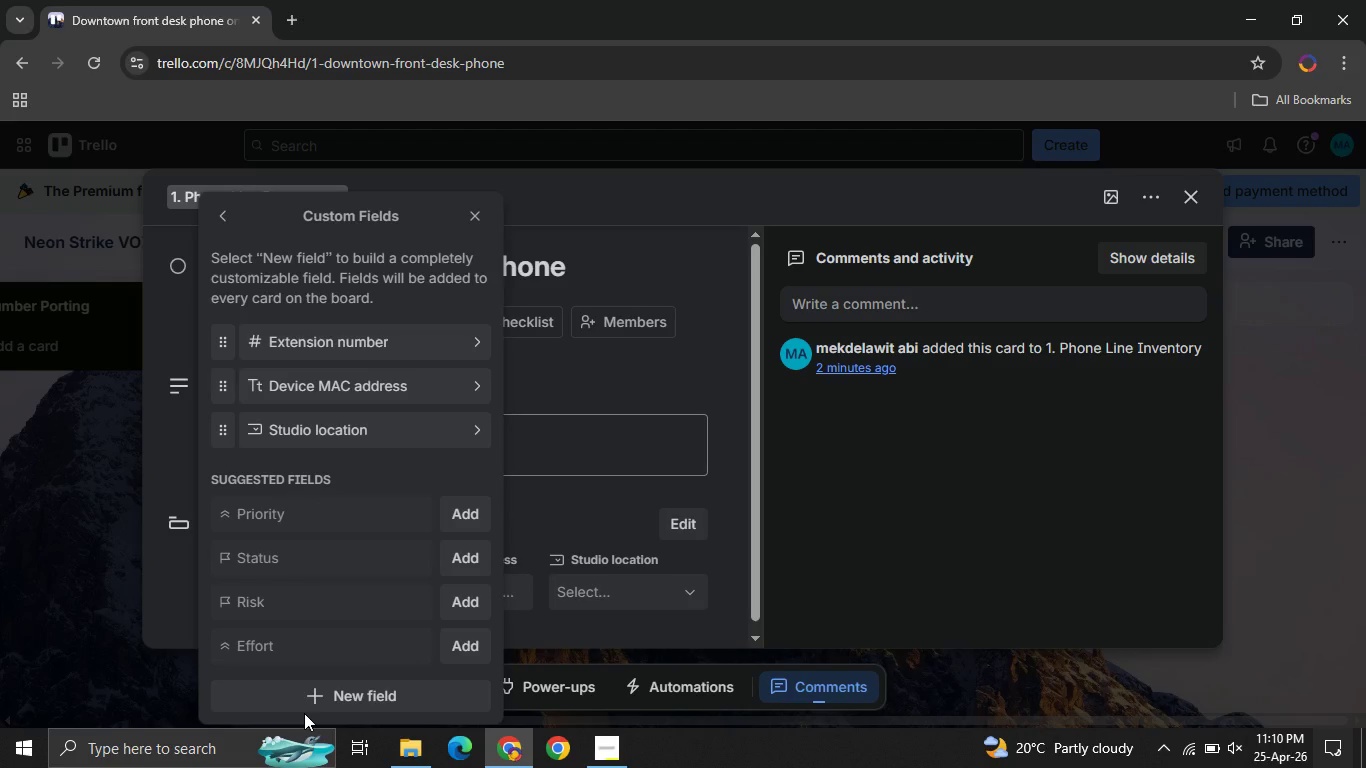 
left_click([290, 701])
 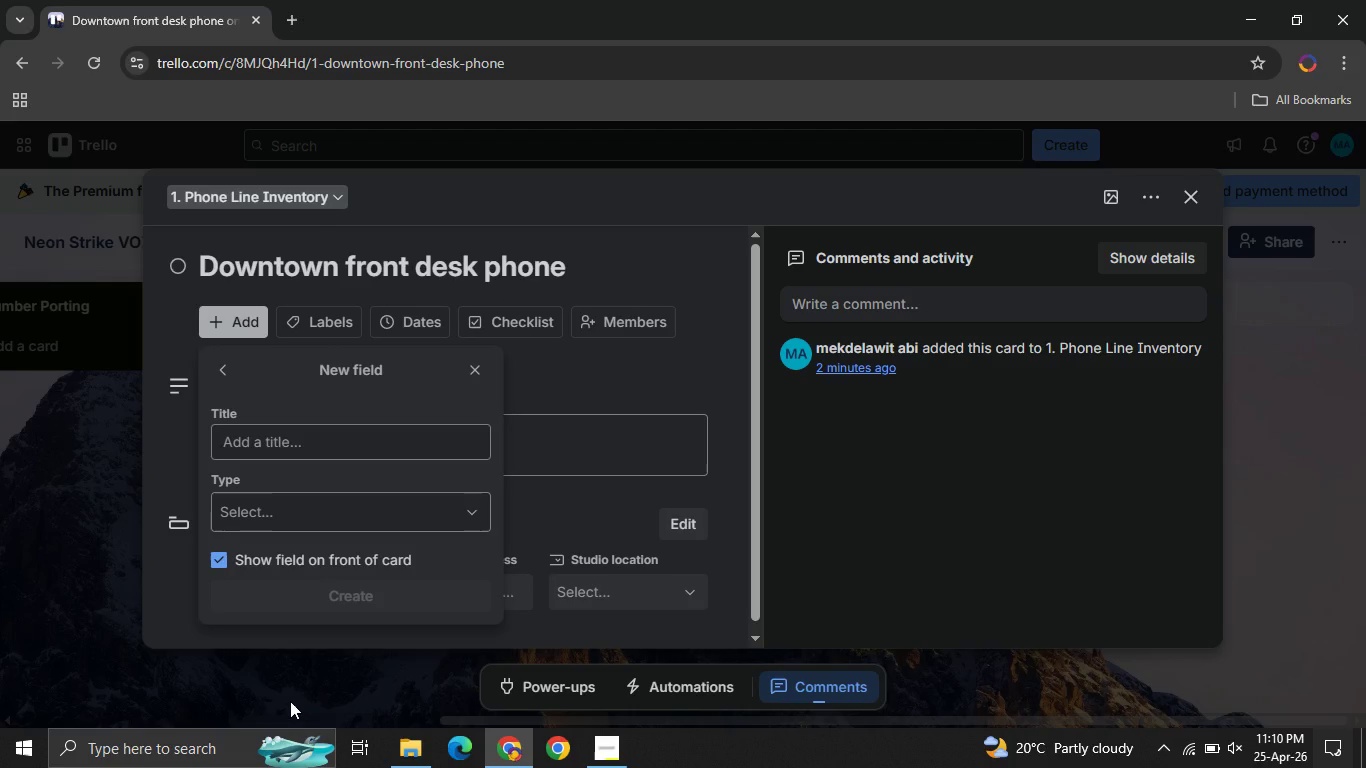 
wait(9.28)
 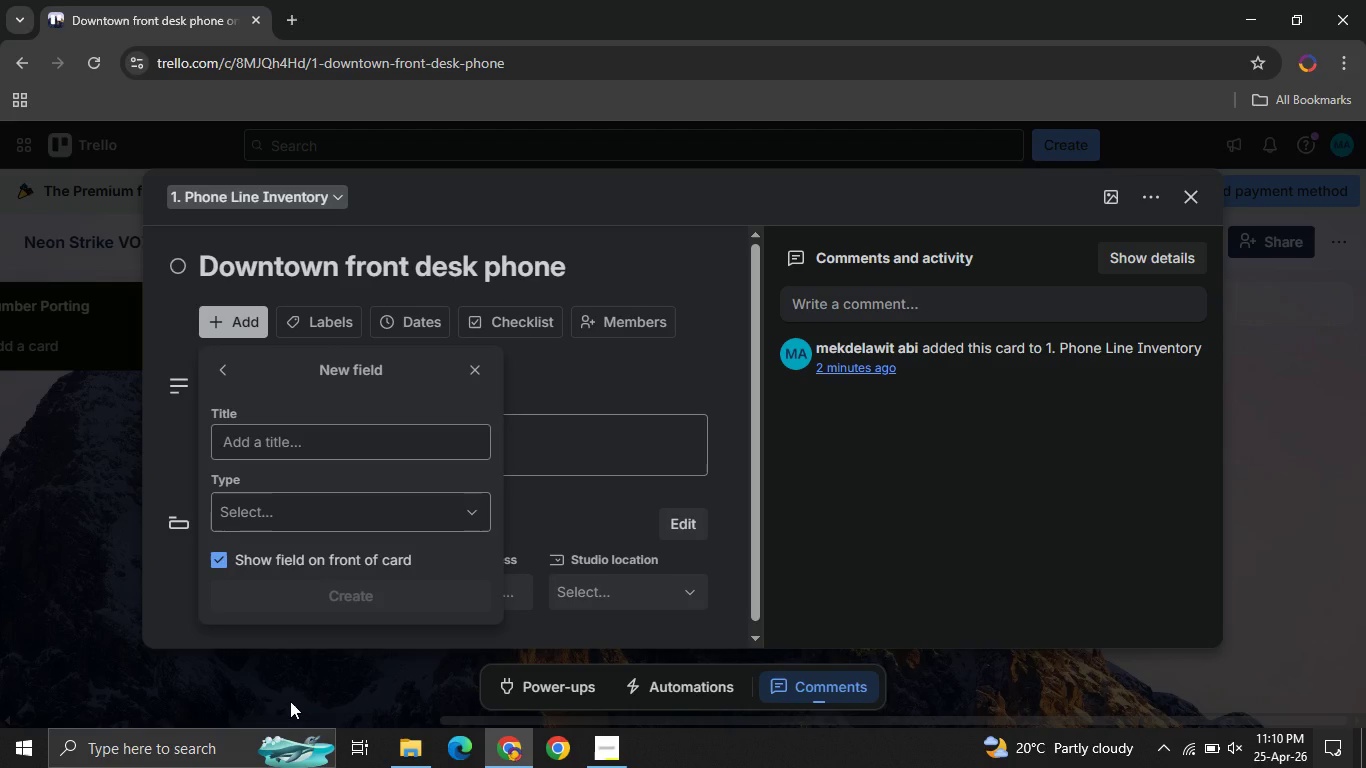 
left_click([285, 434])
 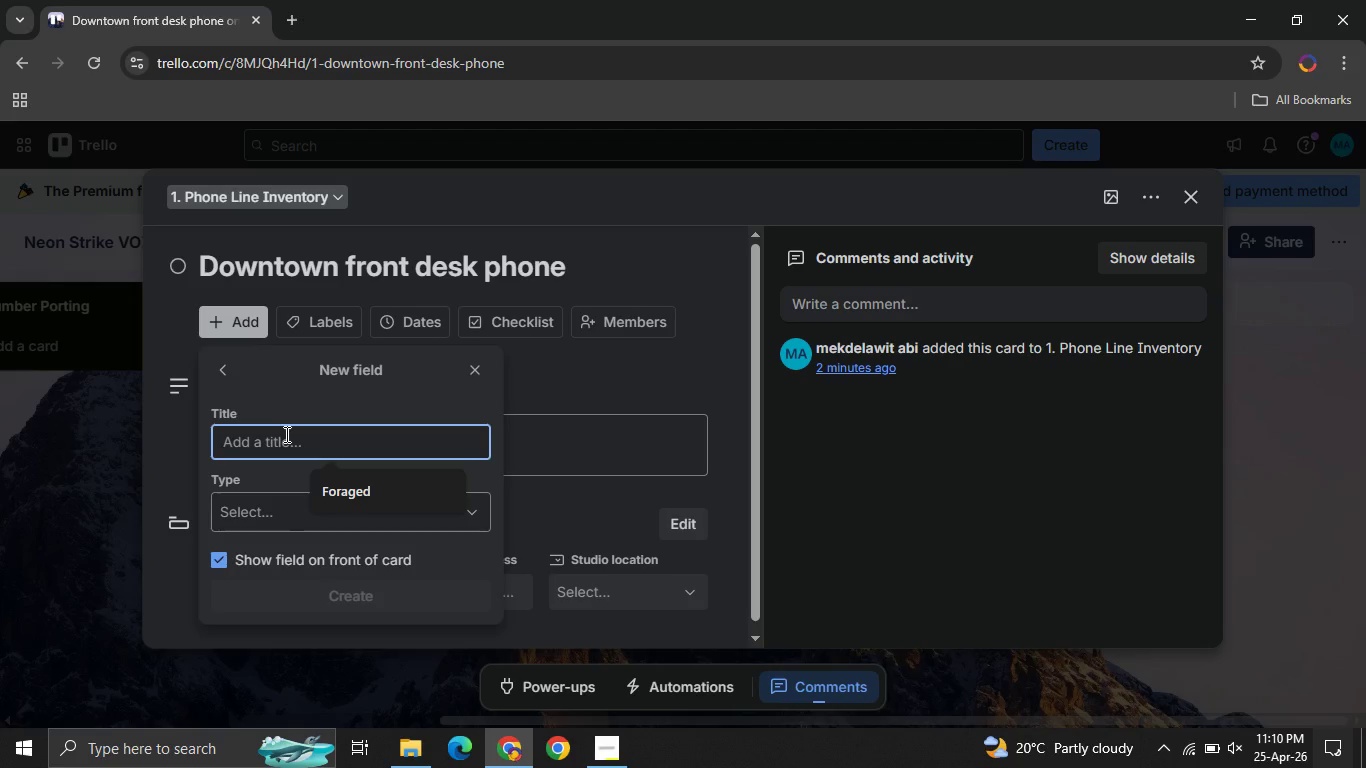 
type(Training status )
 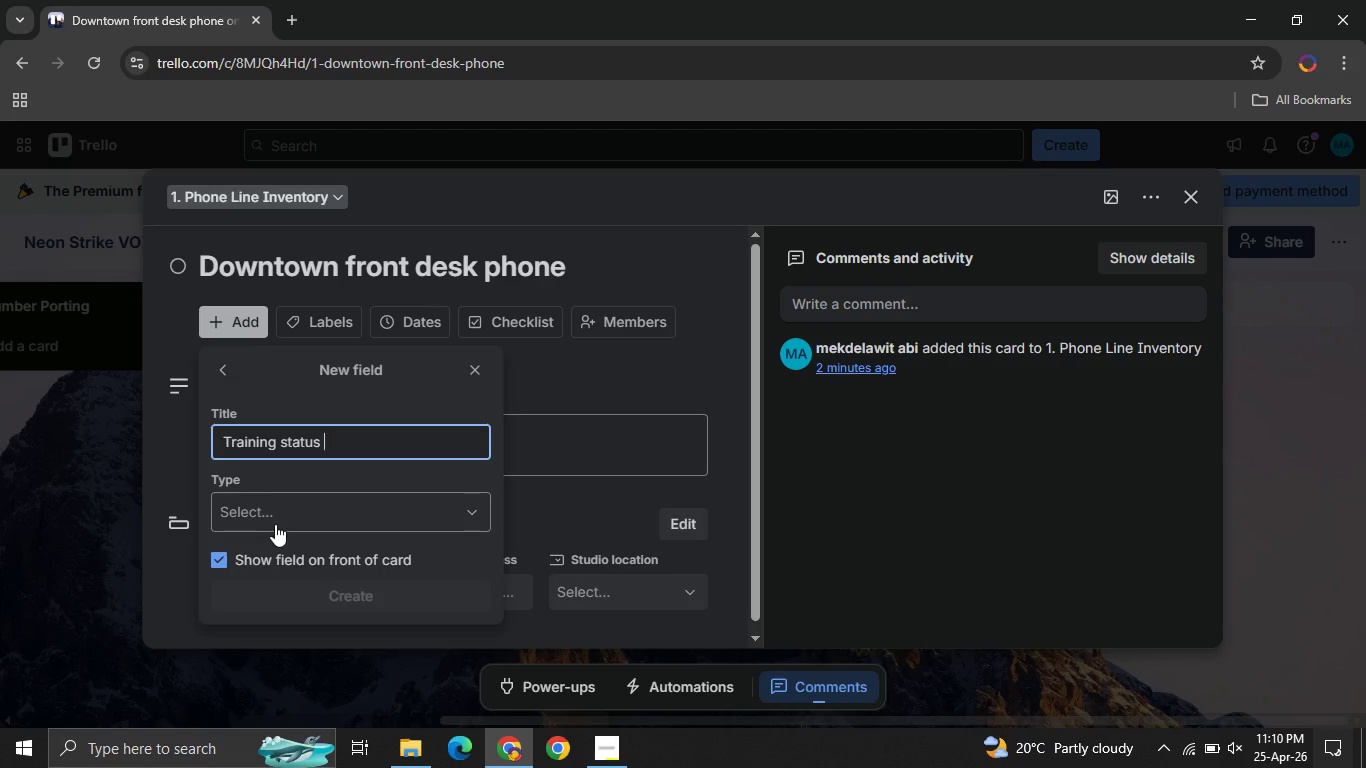 
left_click([275, 524])
 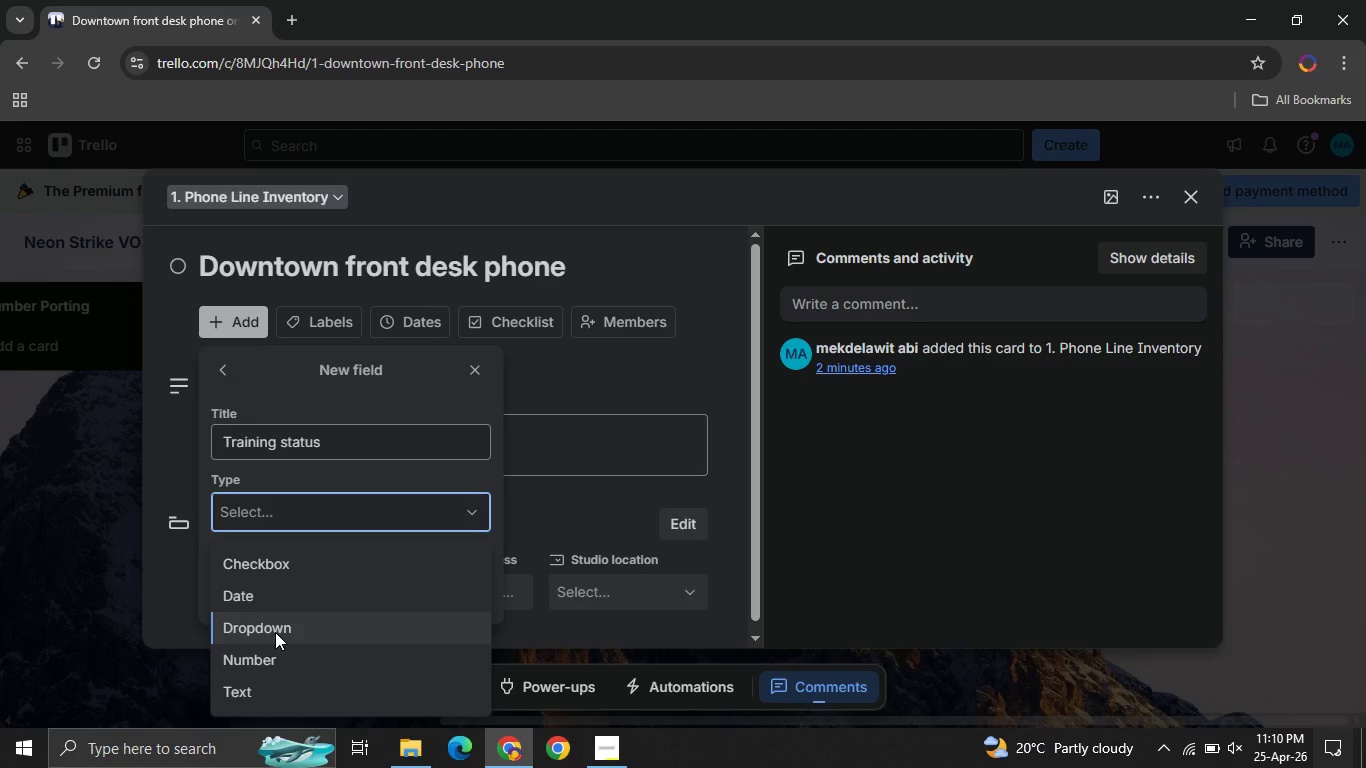 
left_click([275, 632])
 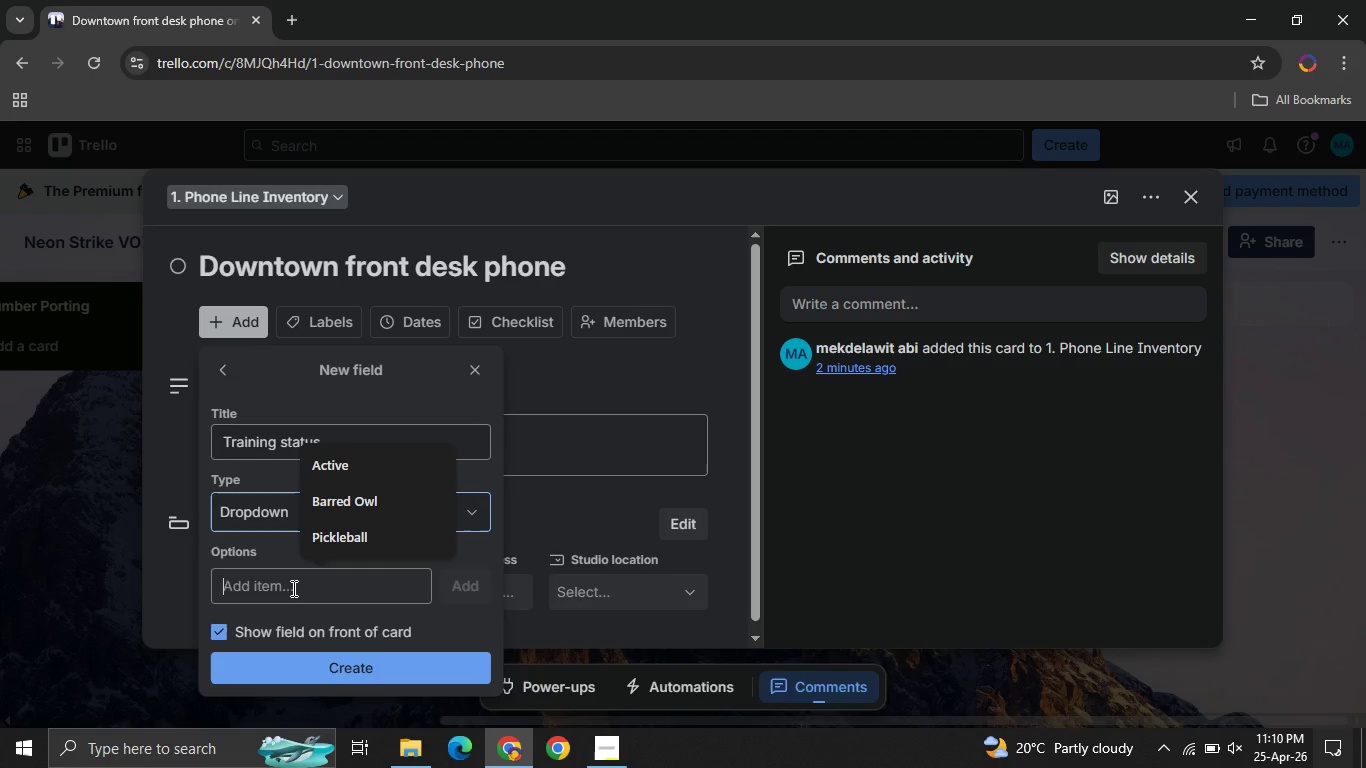 
left_click([292, 588])
 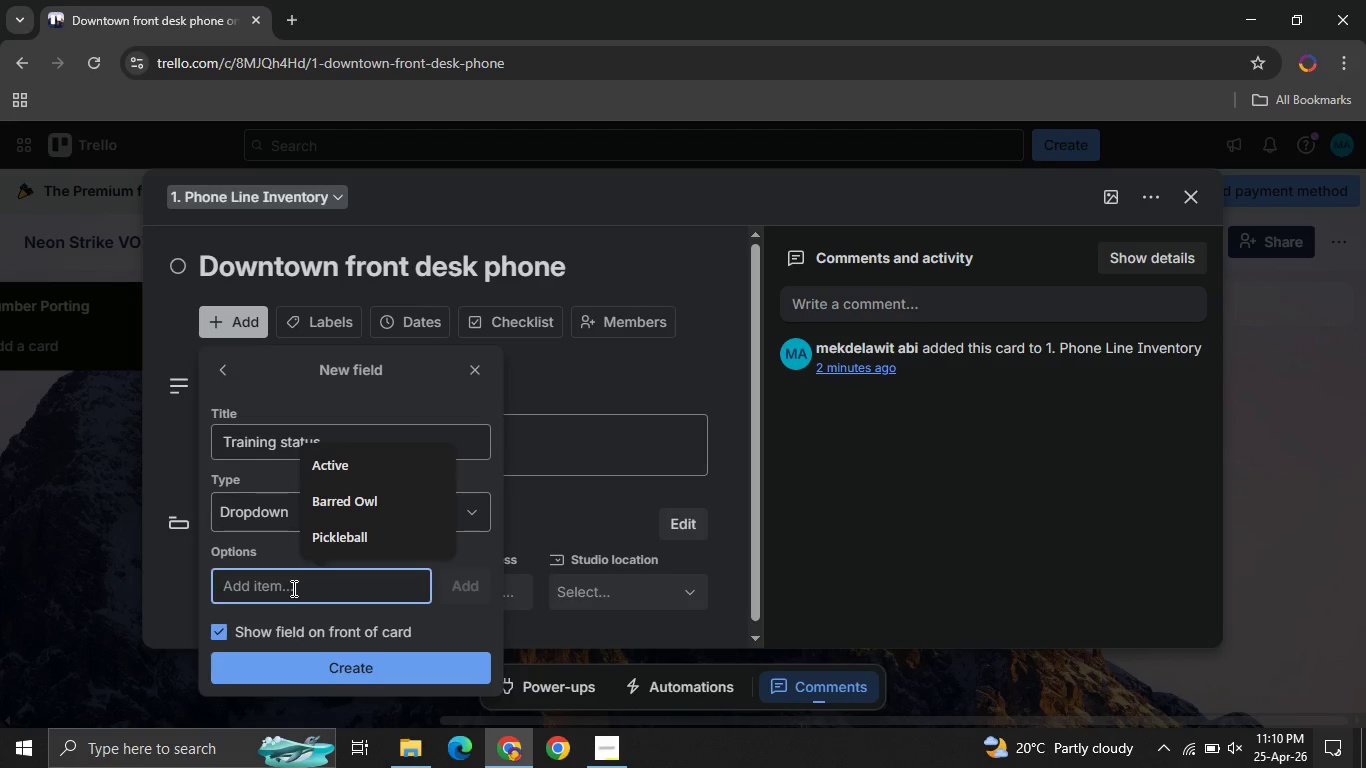 
type(Not started )
 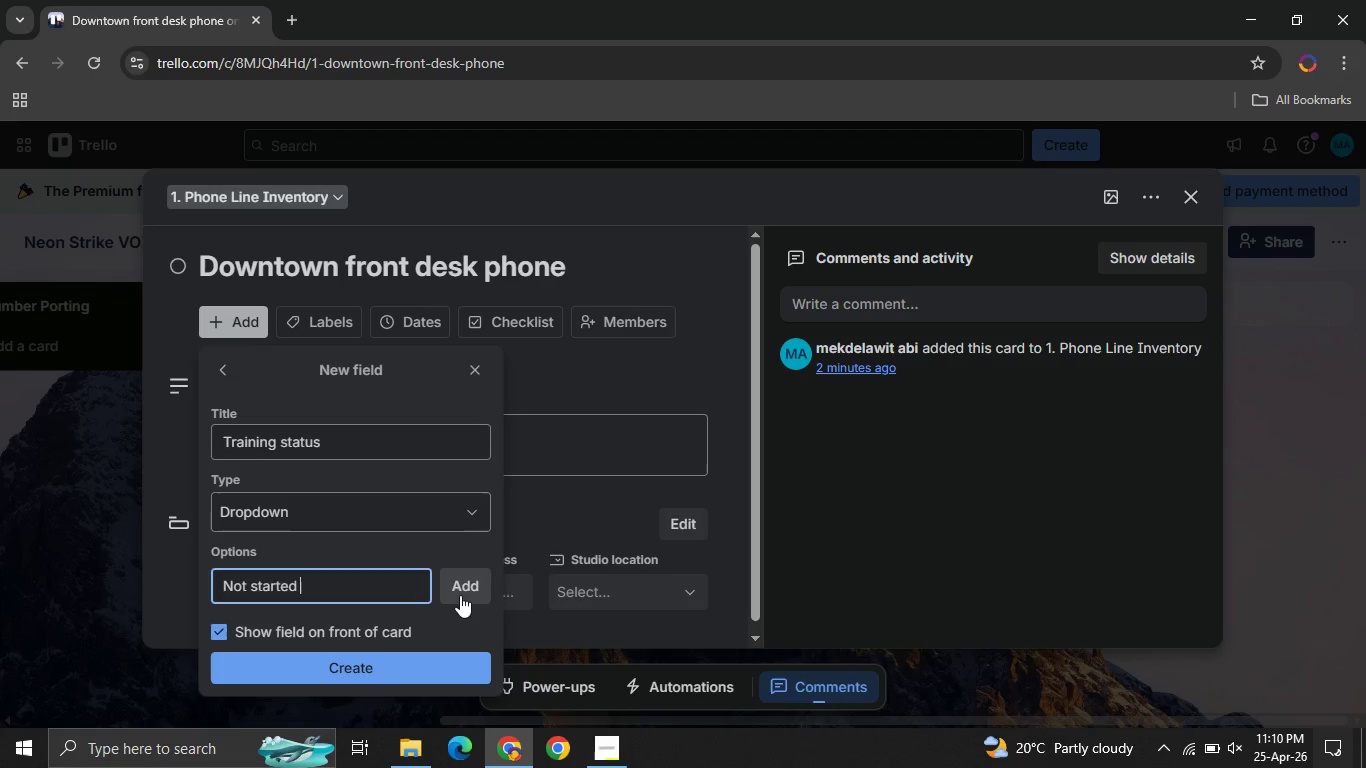 
left_click([460, 595])
 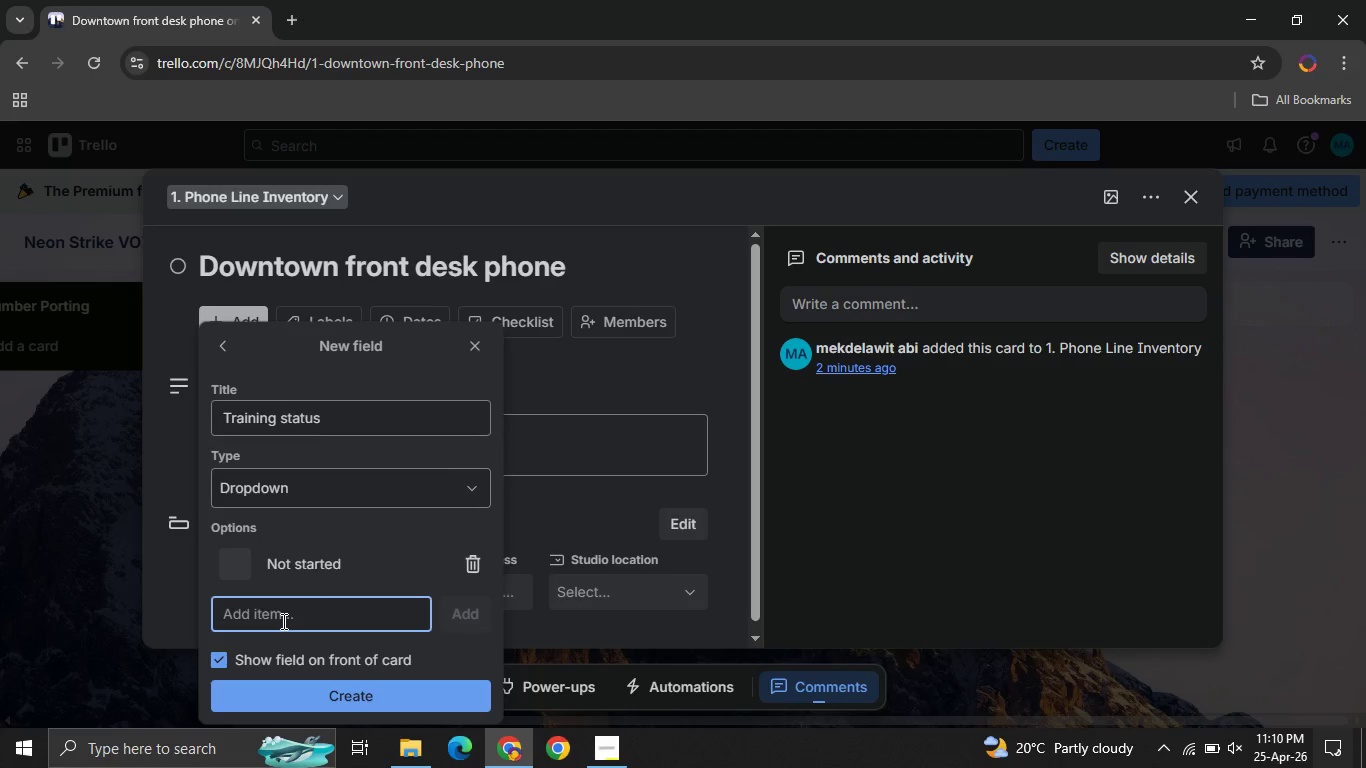 
left_click([282, 621])
 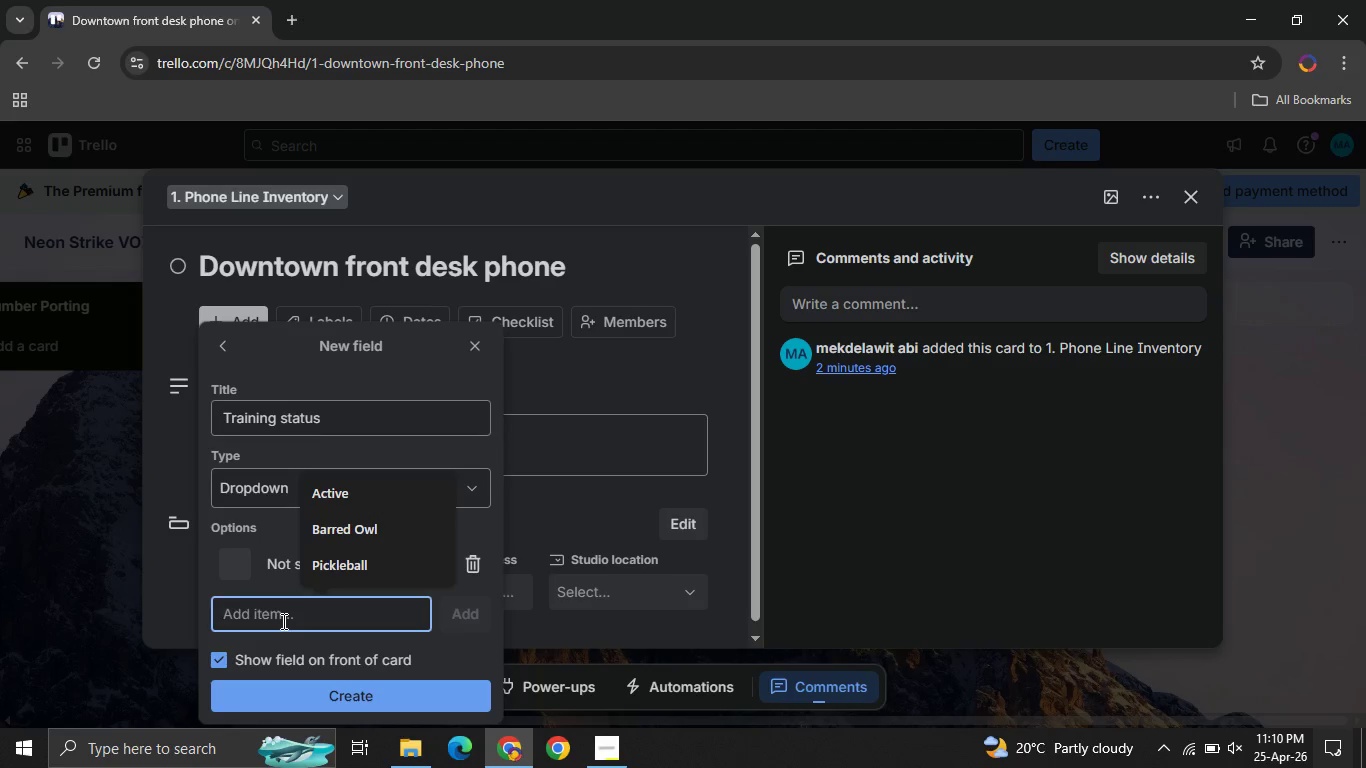 
type(Scheduled )
 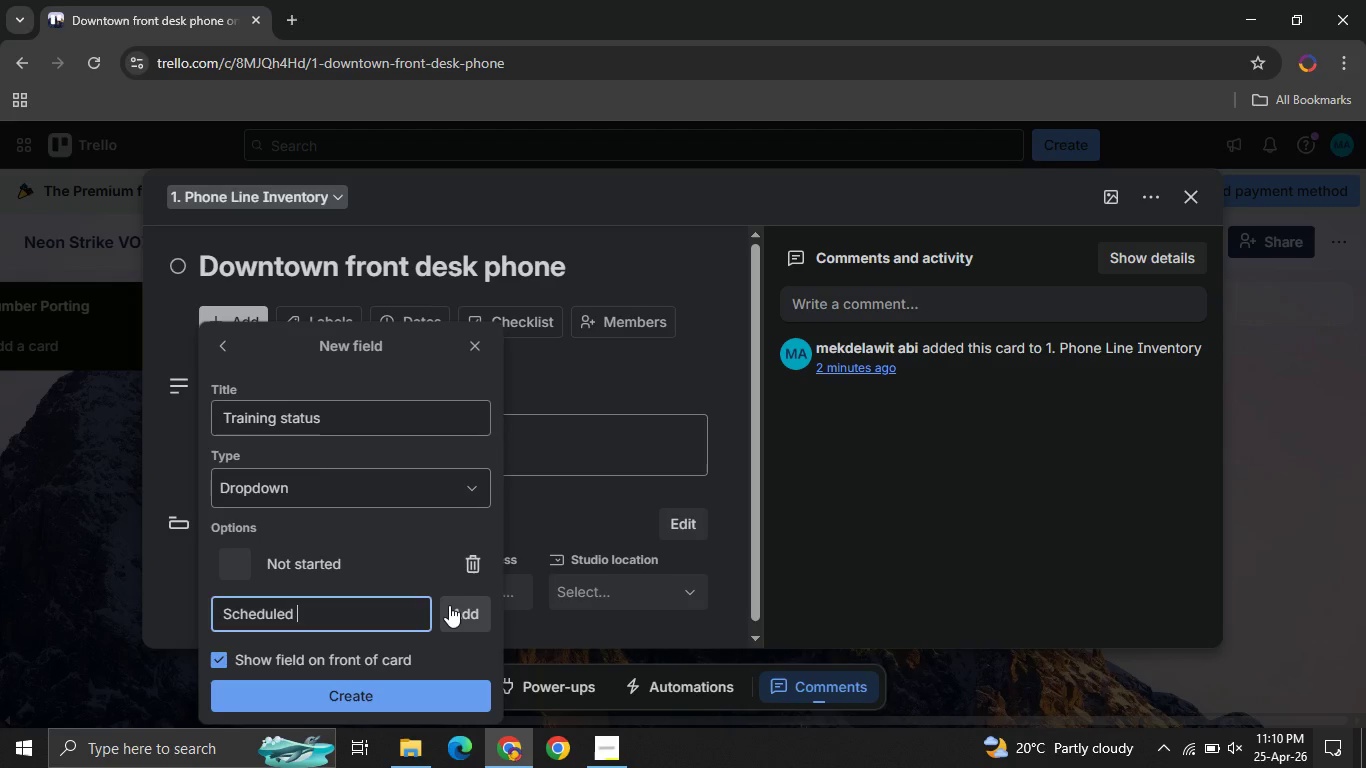 
left_click([449, 605])
 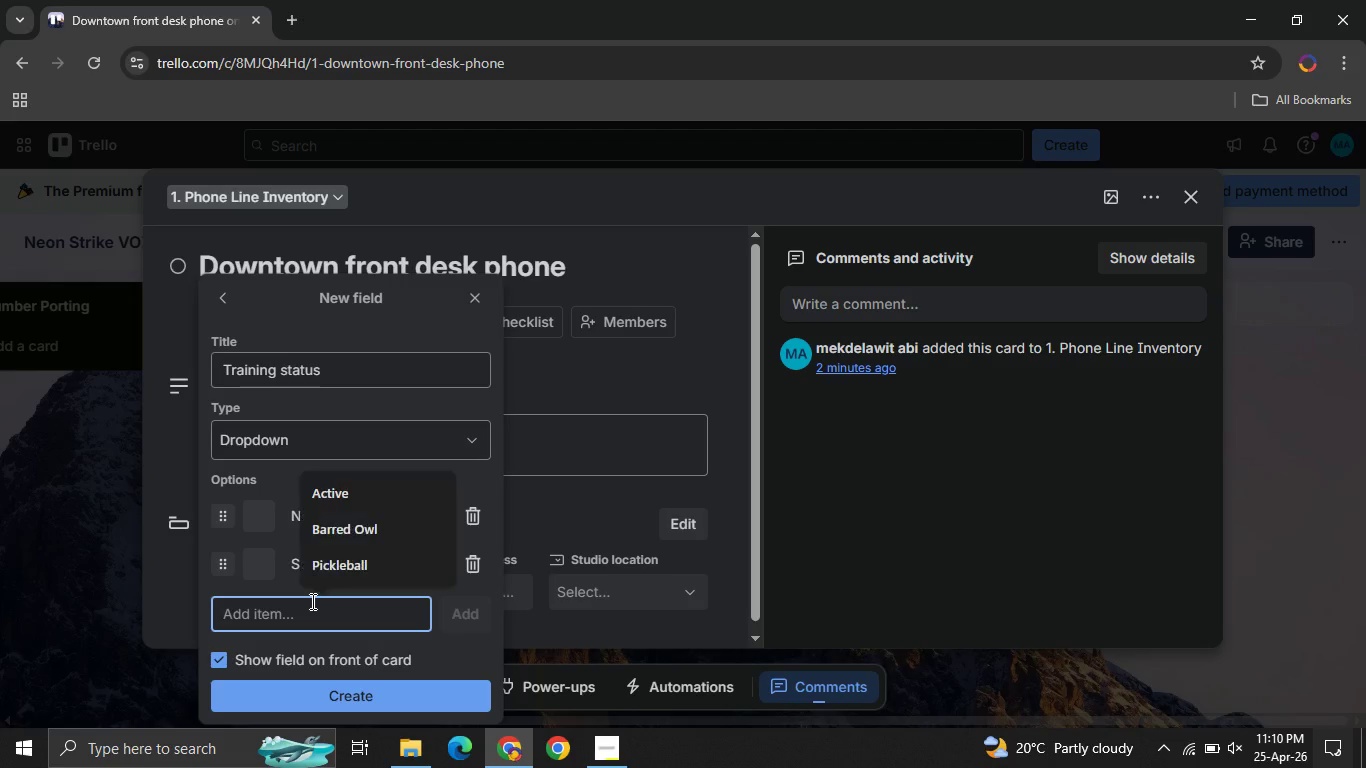 
left_click([311, 601])
 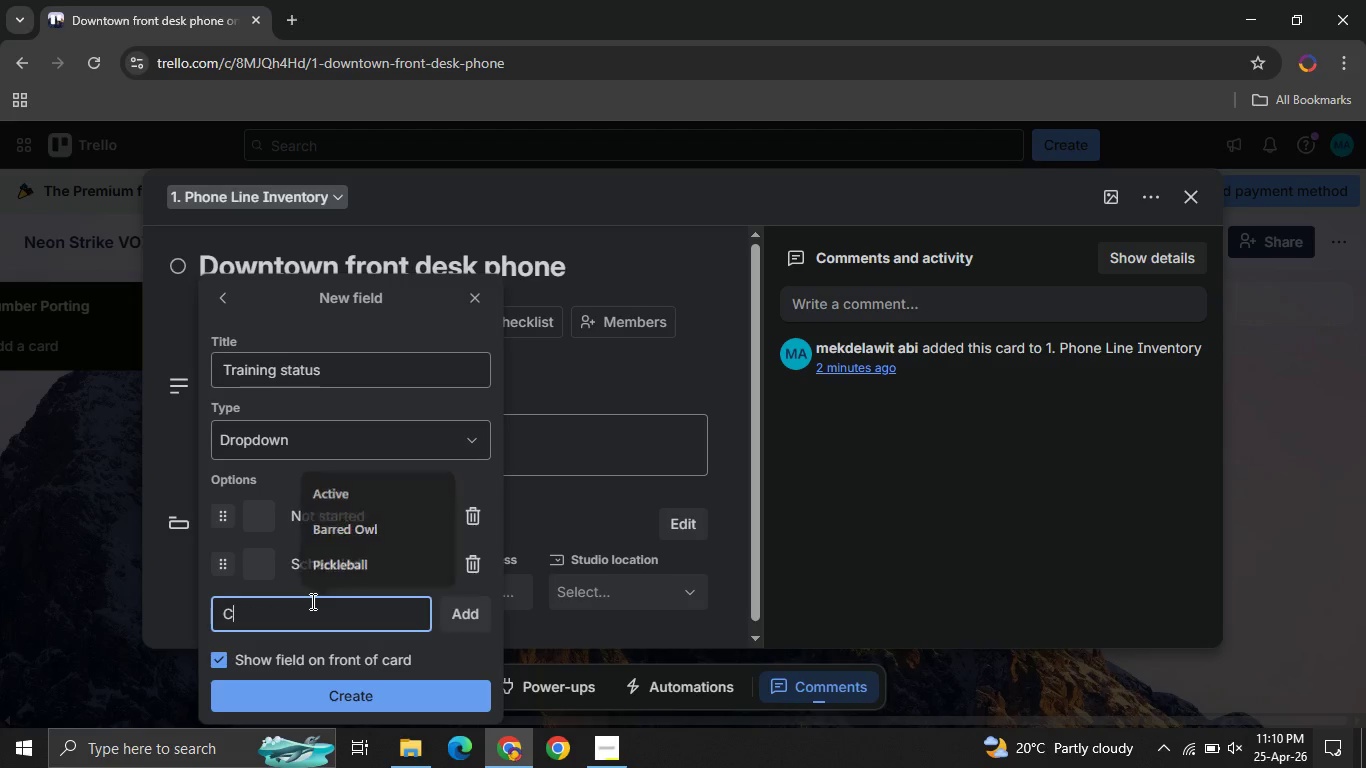 
type(Complete )
 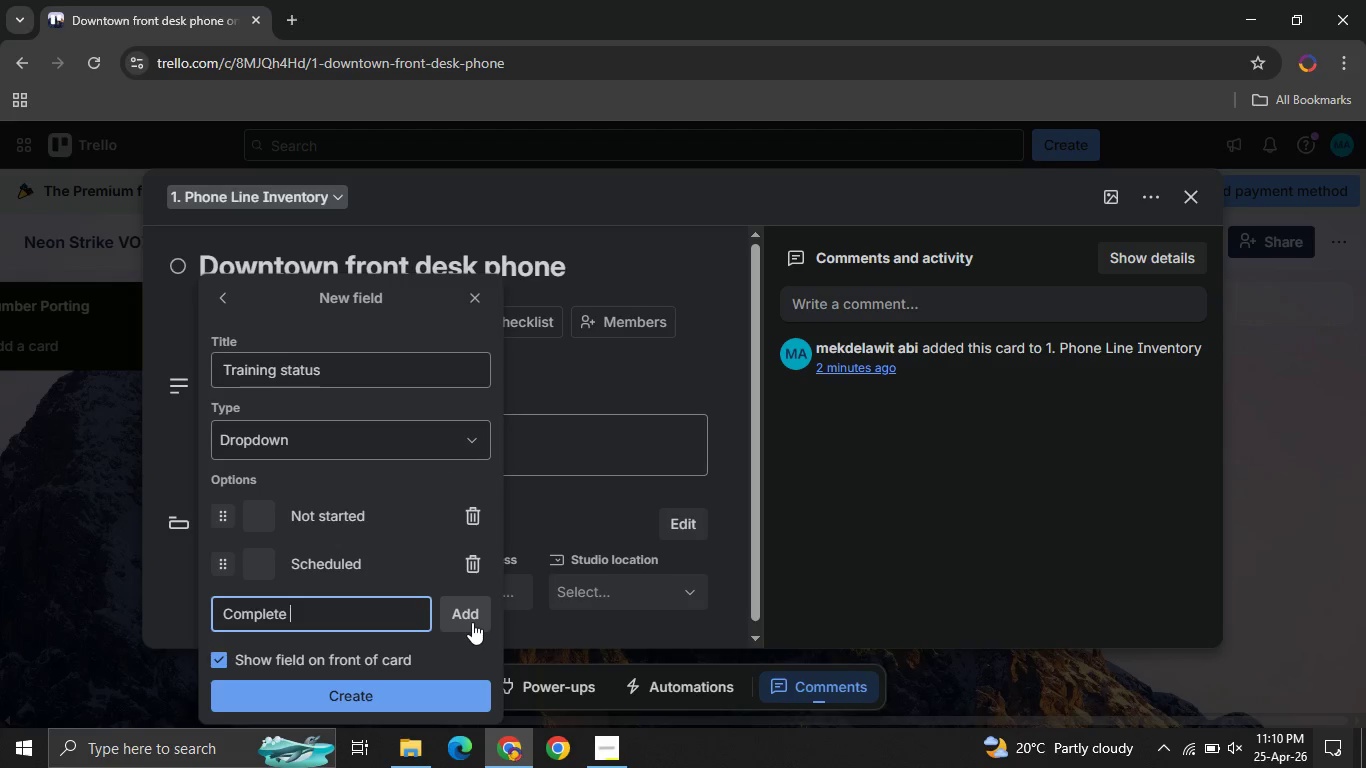 
left_click([472, 622])
 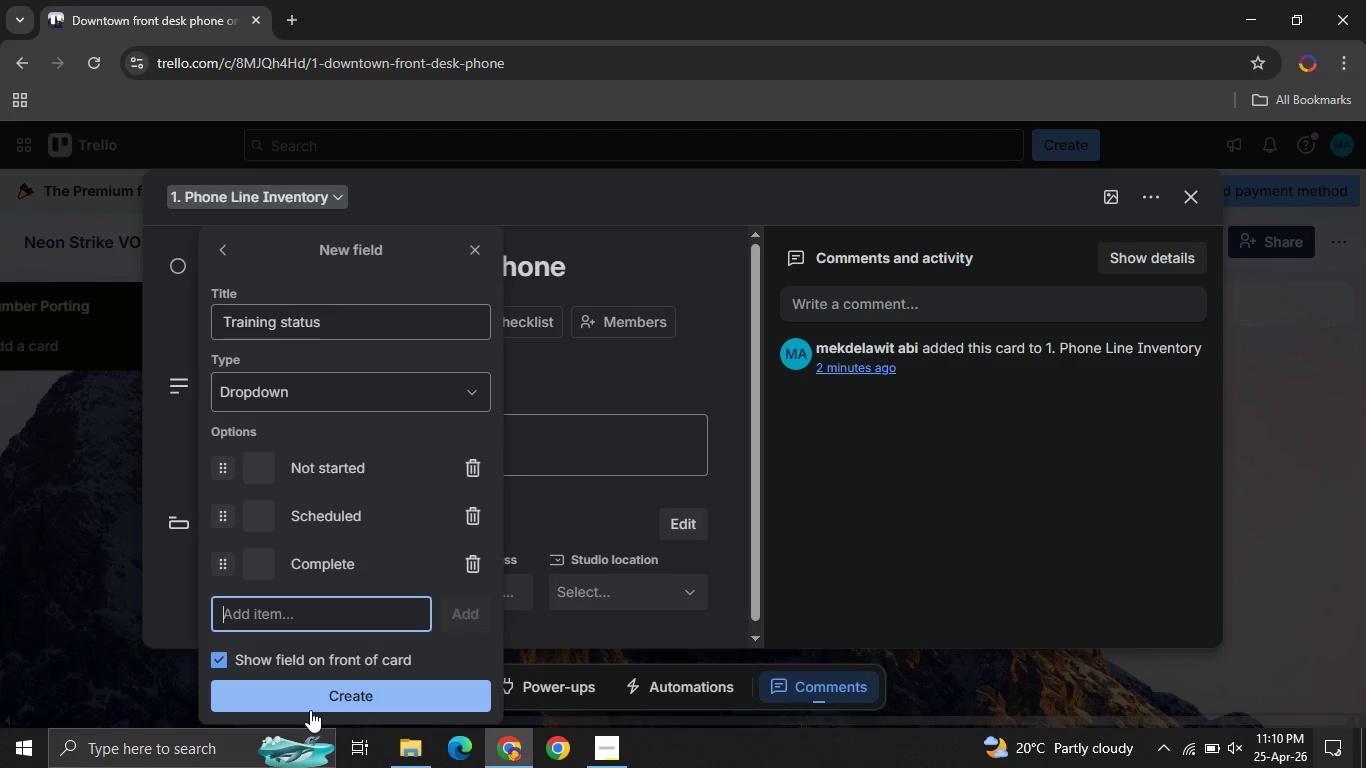 
left_click([310, 710])
 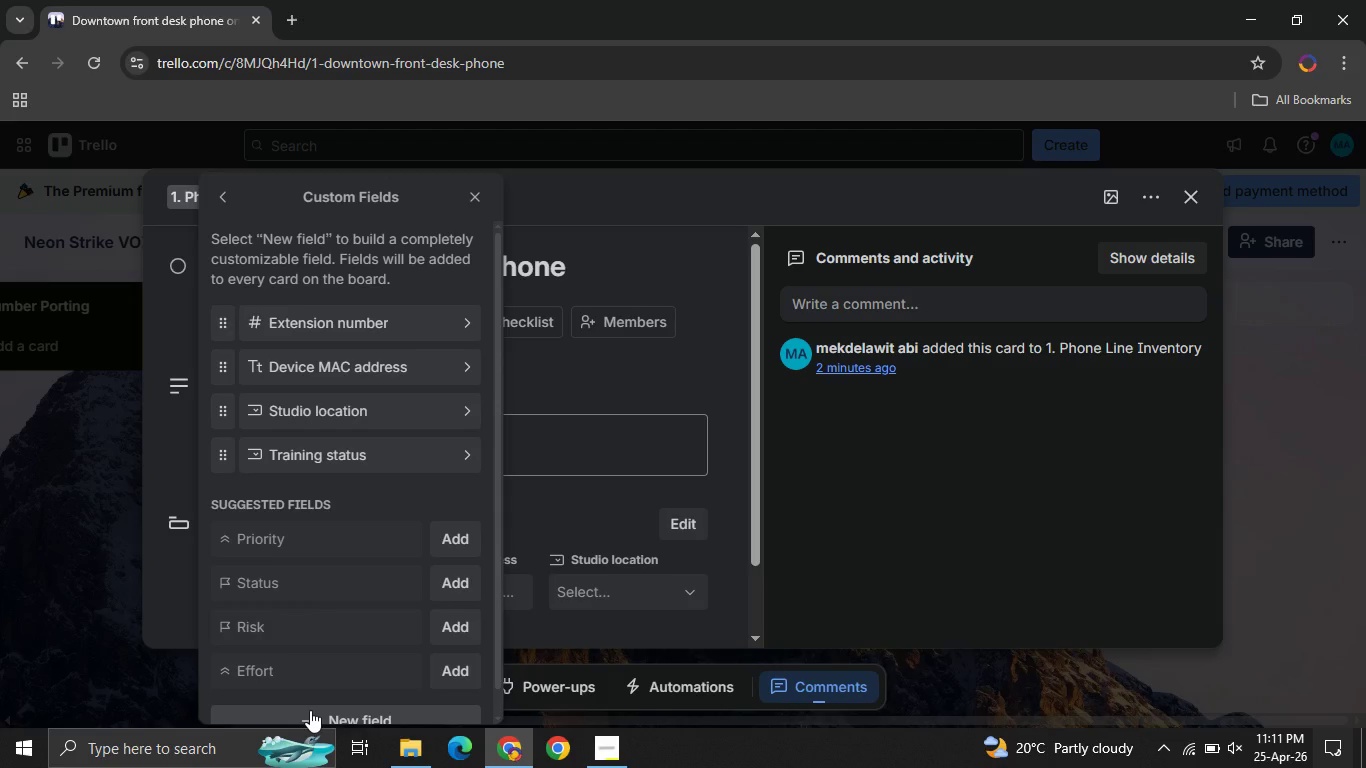 
wait(19.12)
 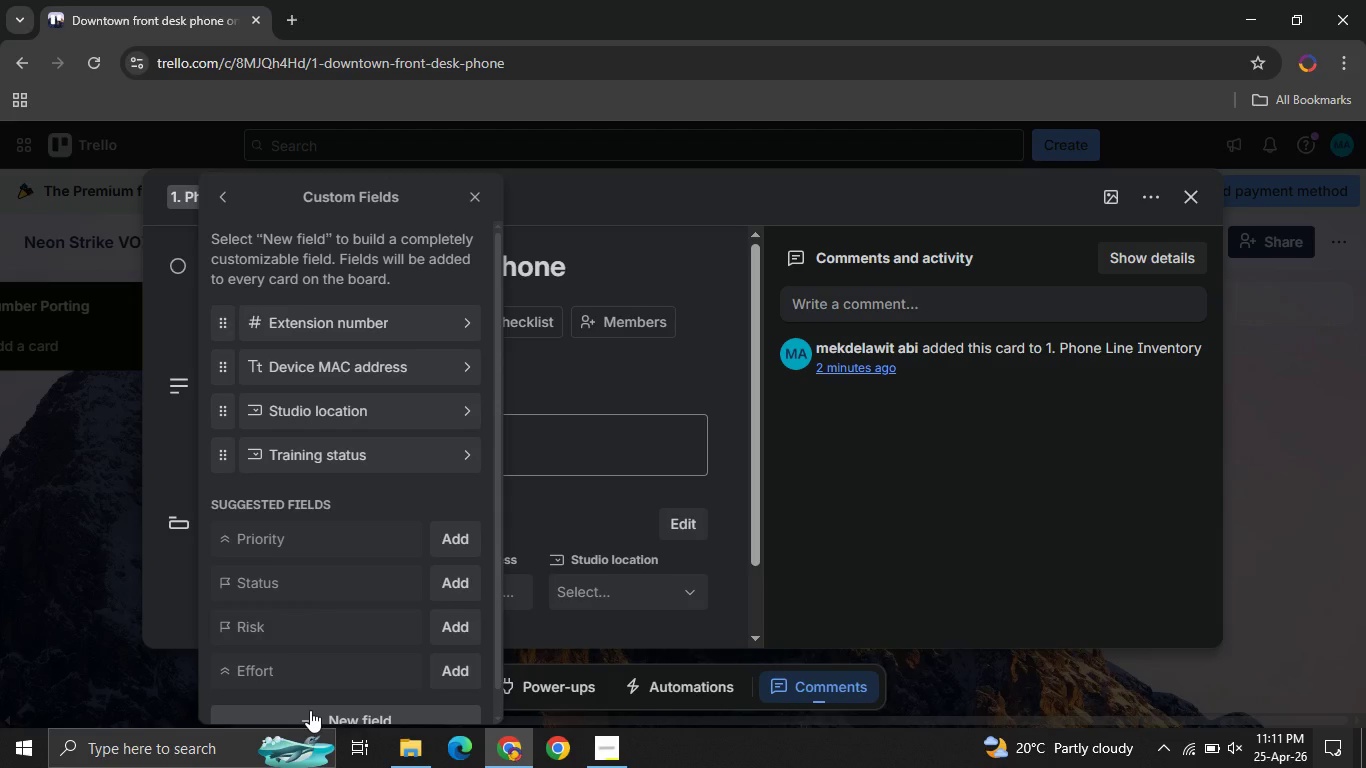 
left_click([233, 201])
 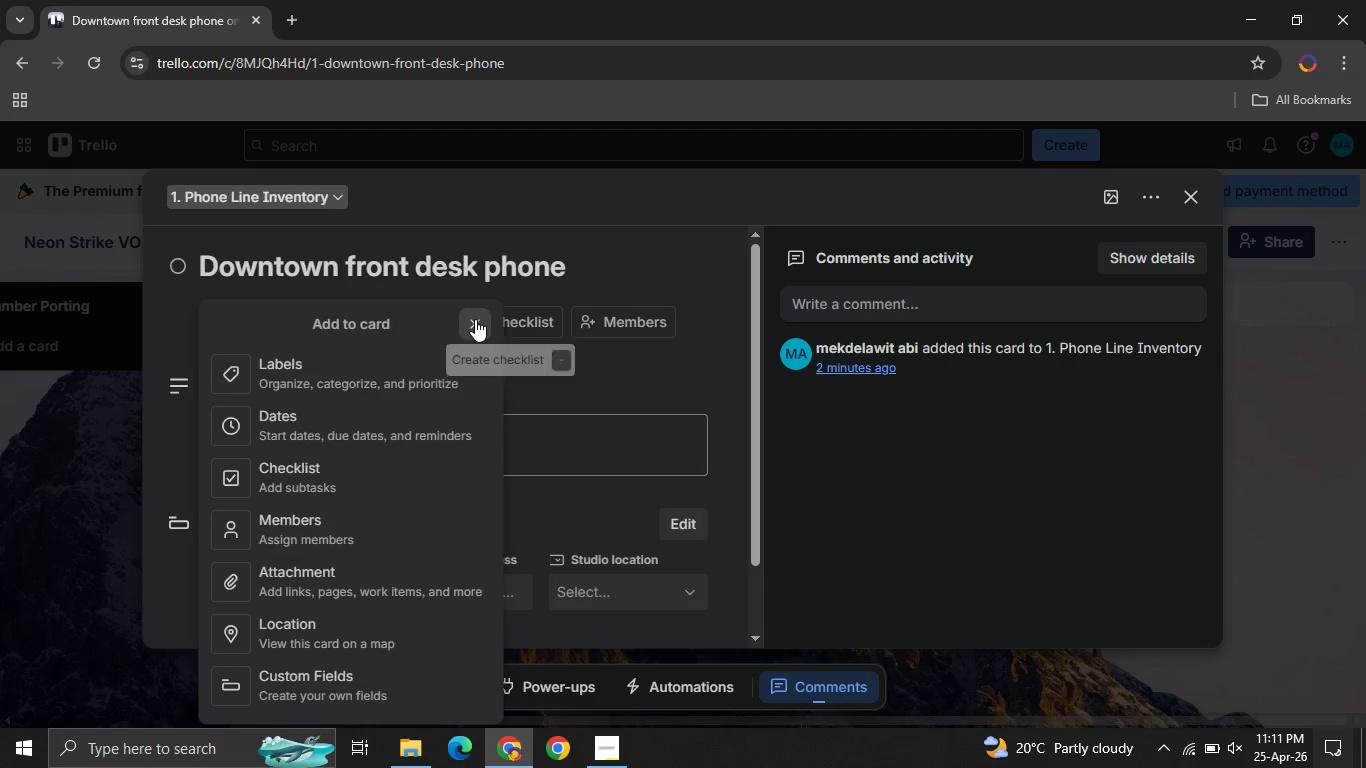 
left_click_drag(start_coordinate=[475, 319], to_coordinate=[1198, 196])
 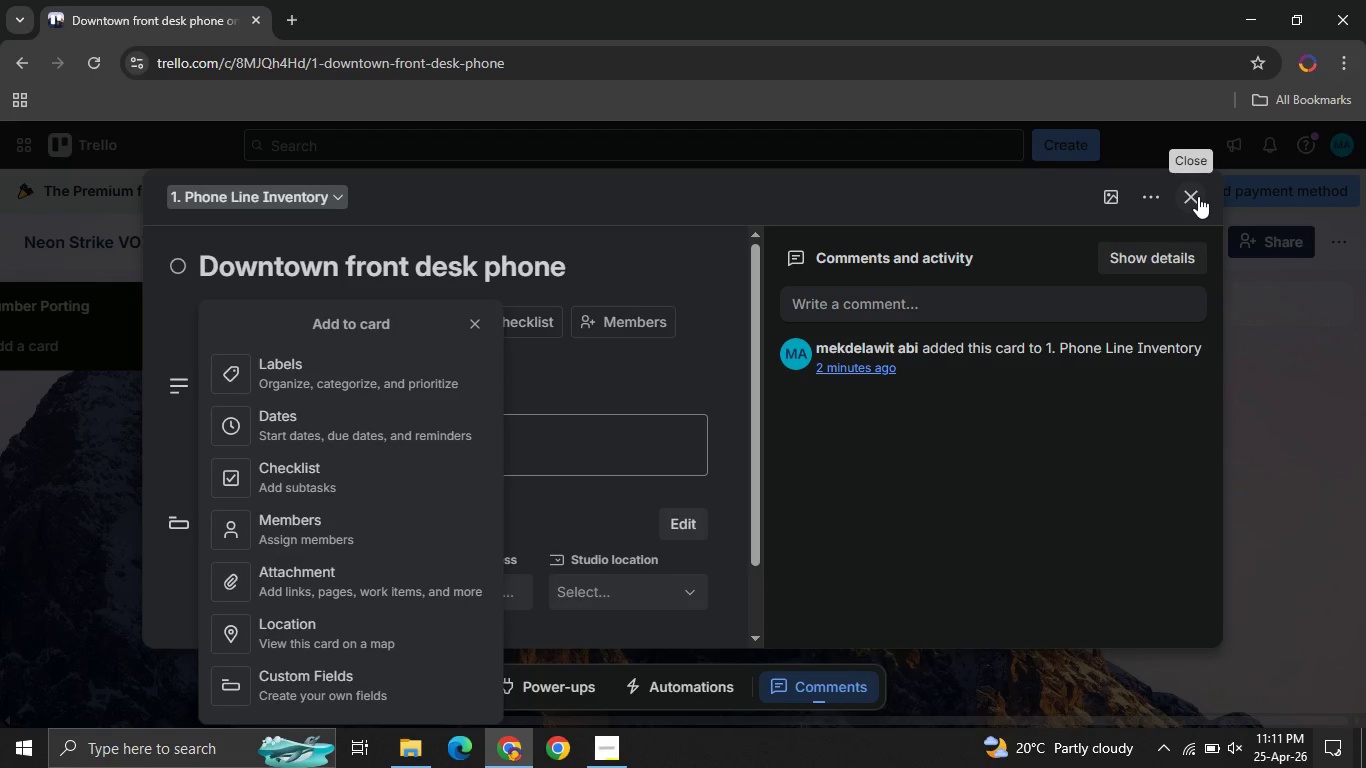 
left_click([1198, 196])
 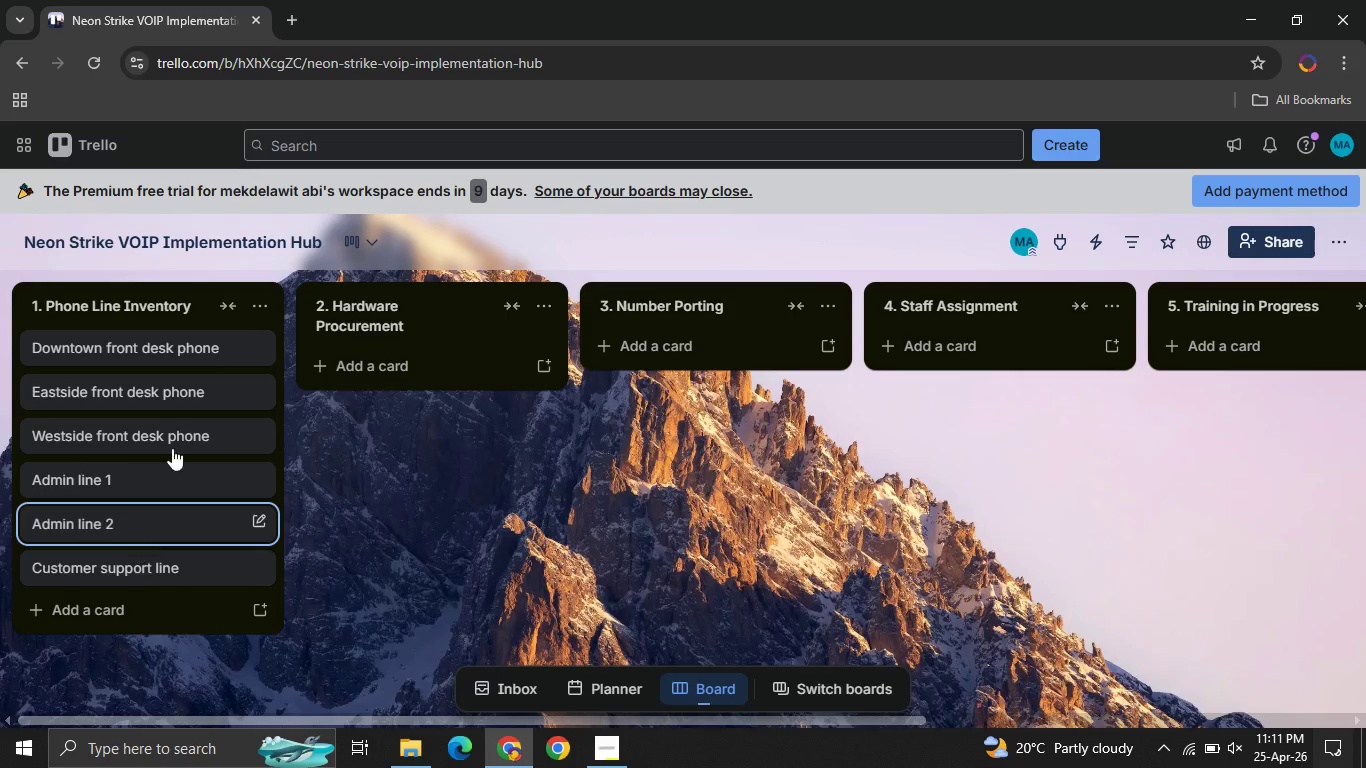 
left_click([133, 437])
 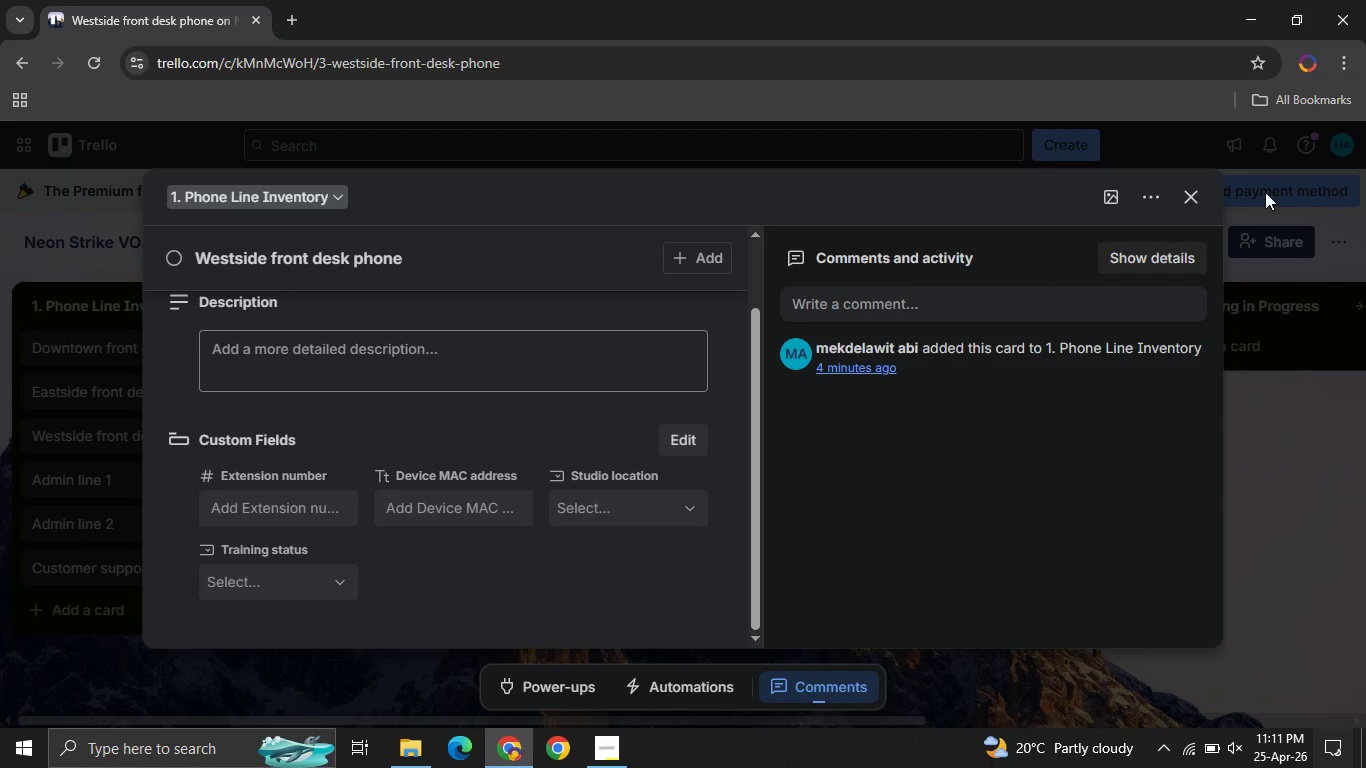 
left_click([1189, 200])
 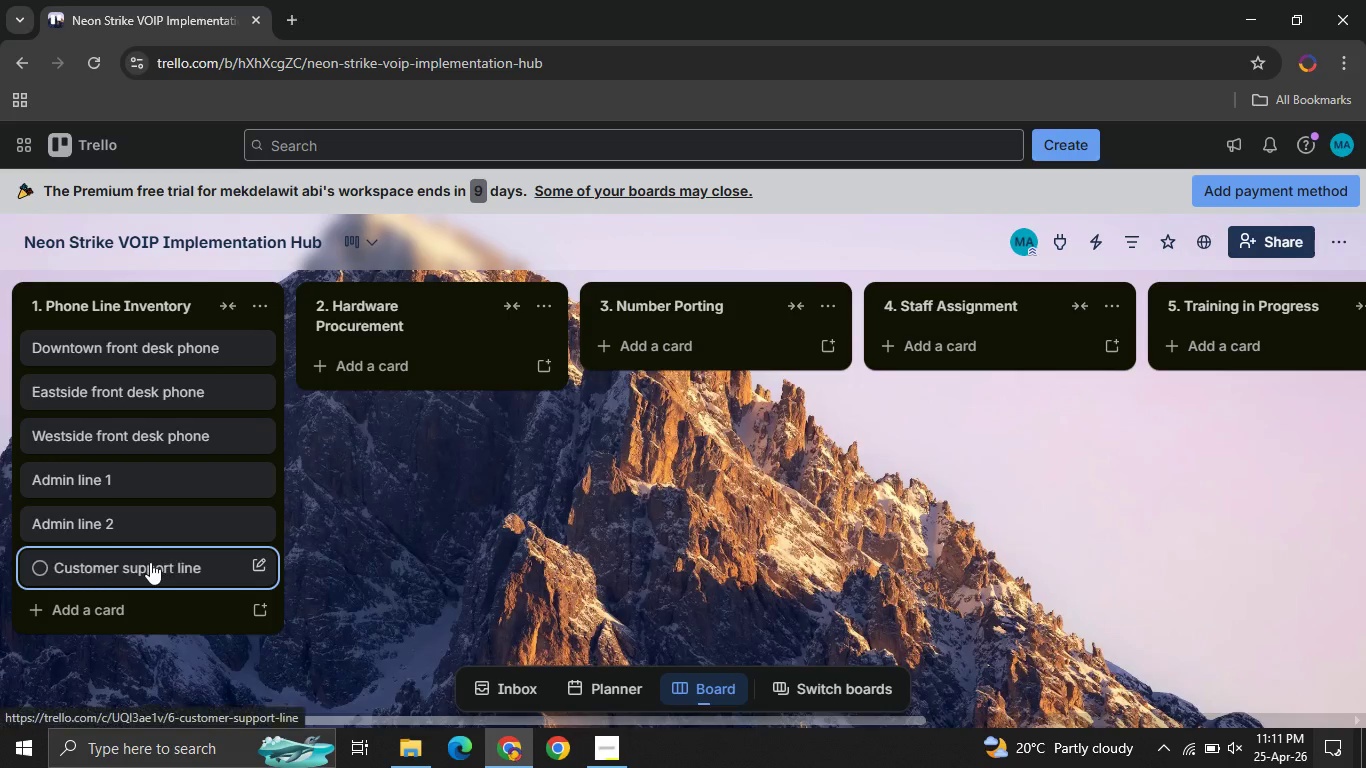 
left_click([150, 562])
 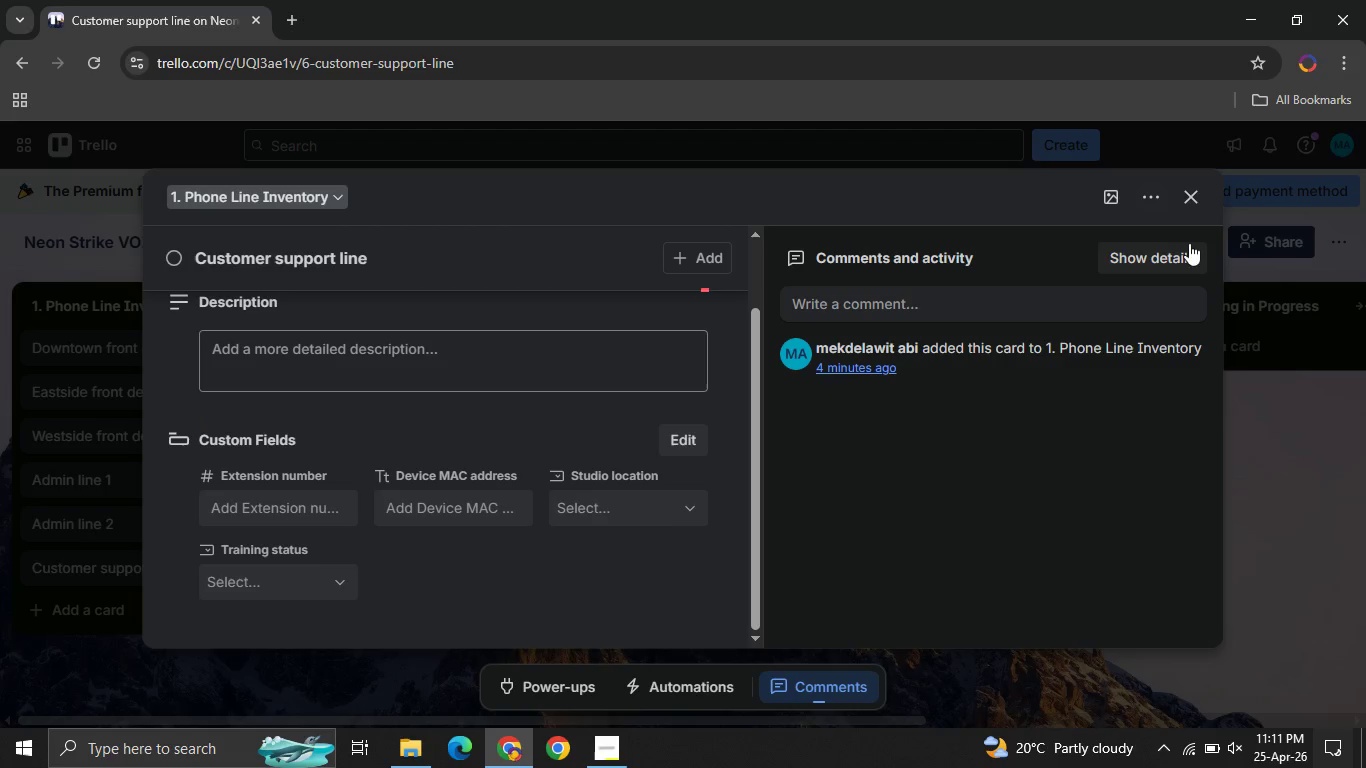 
left_click([1196, 190])
 